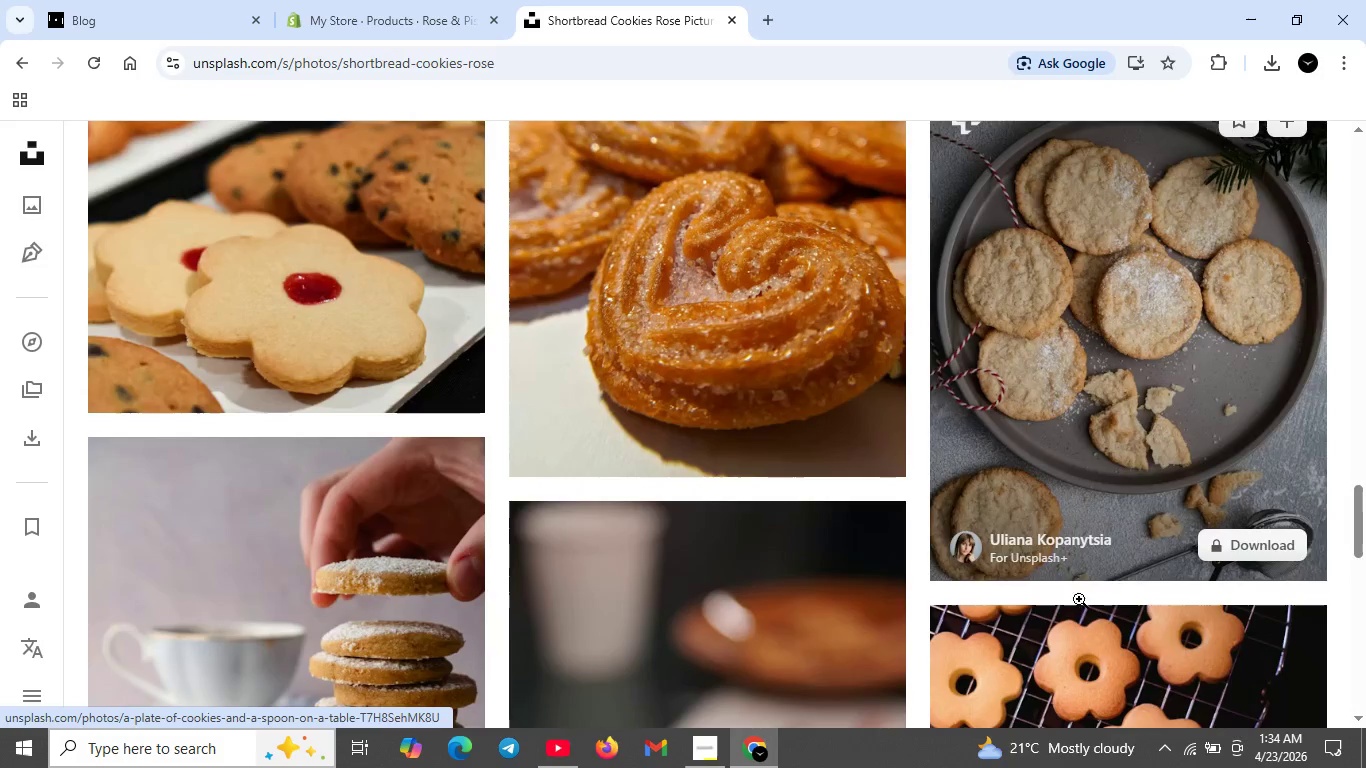 
scroll: coordinate [1084, 595], scroll_direction: up, amount: 10.0
 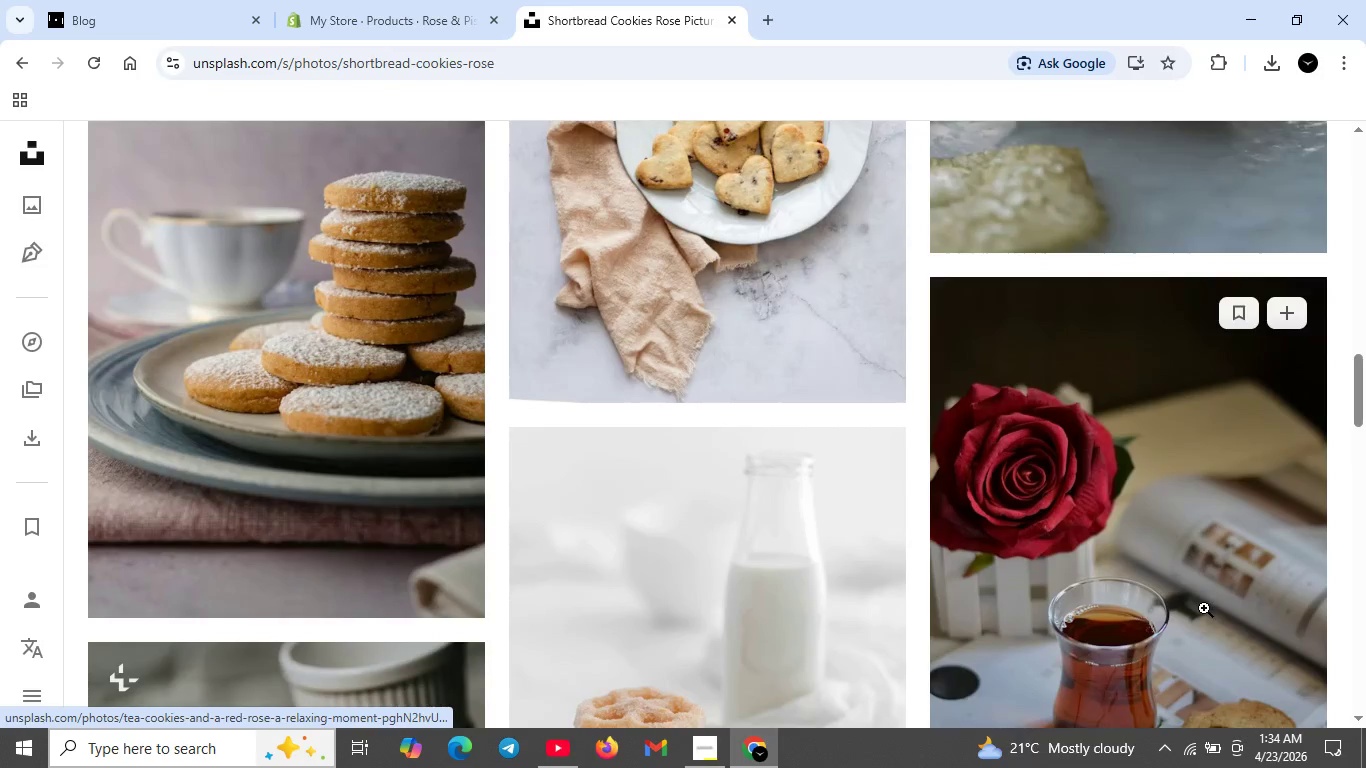 
scroll: coordinate [1204, 611], scroll_direction: down, amount: 1.0
 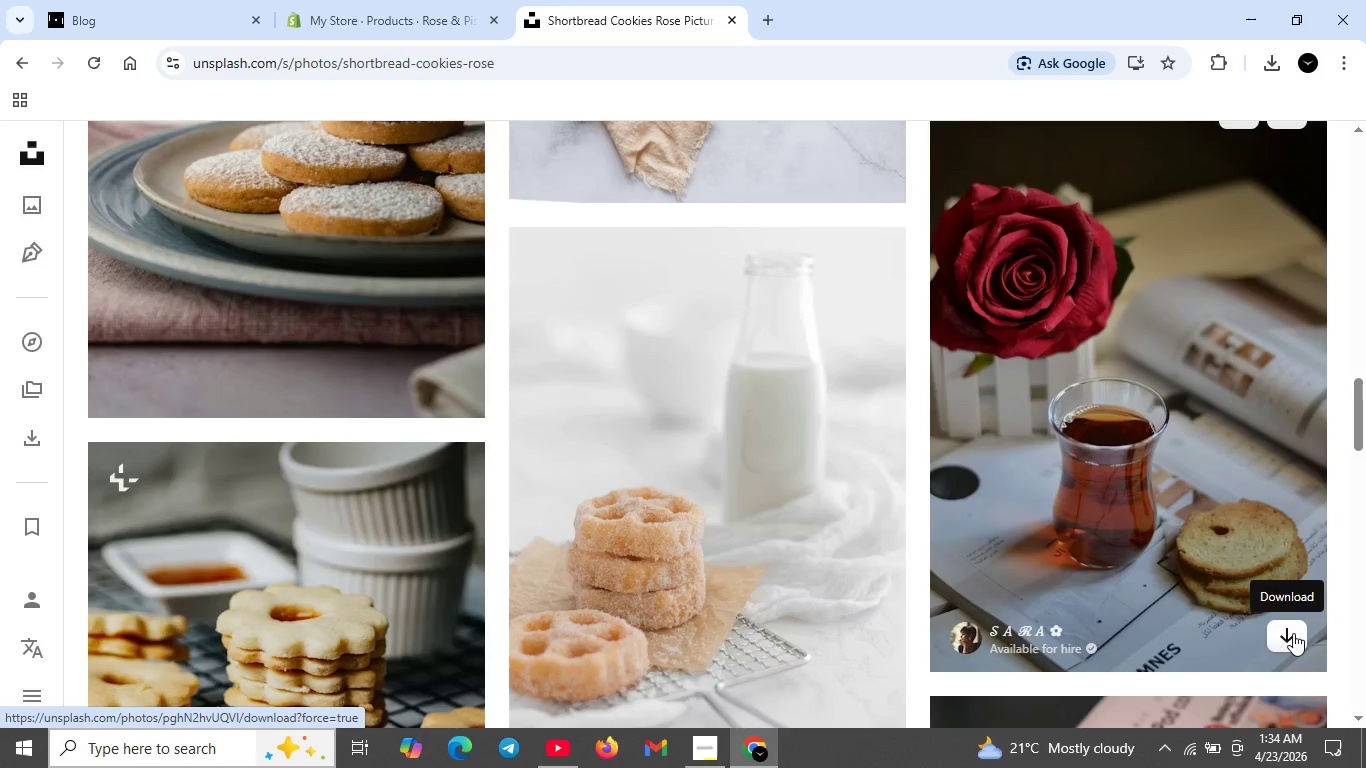 
left_click([1293, 633])
 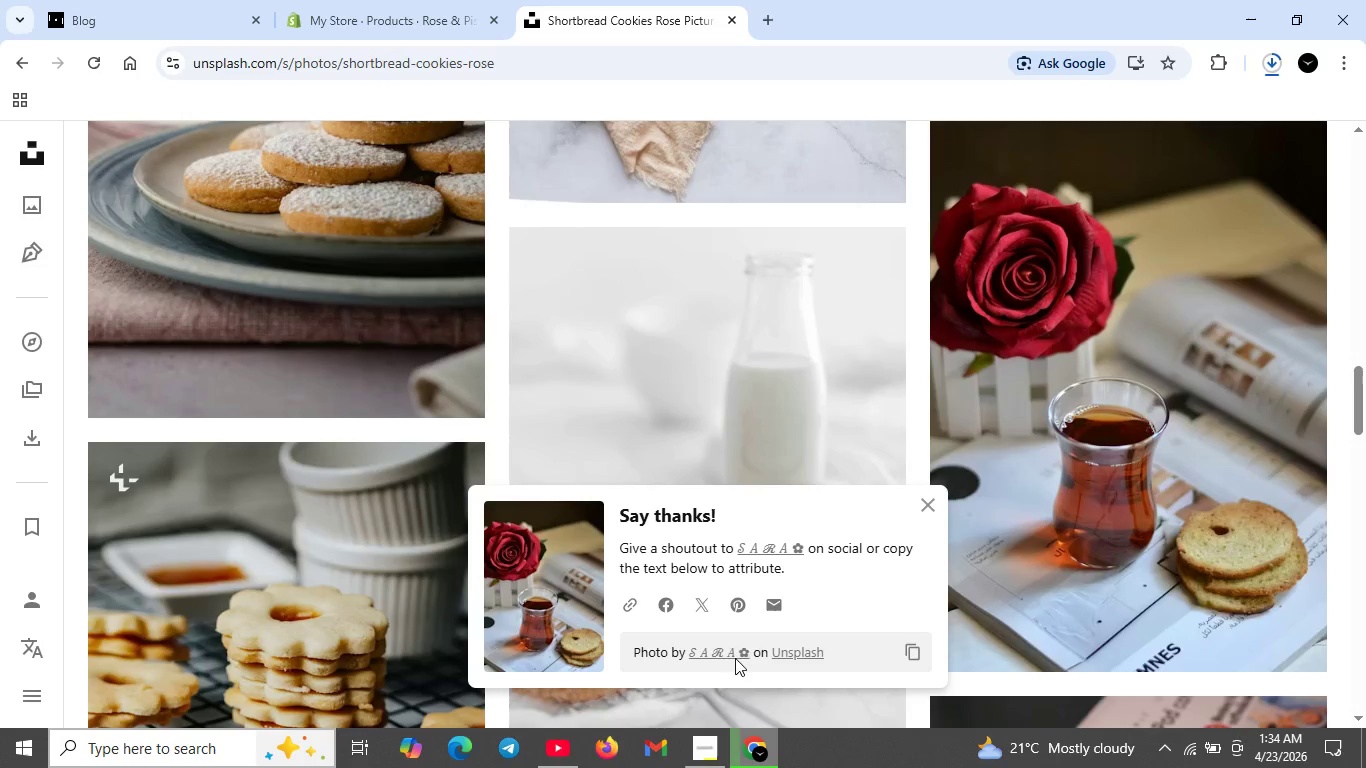 
left_click([395, 11])
 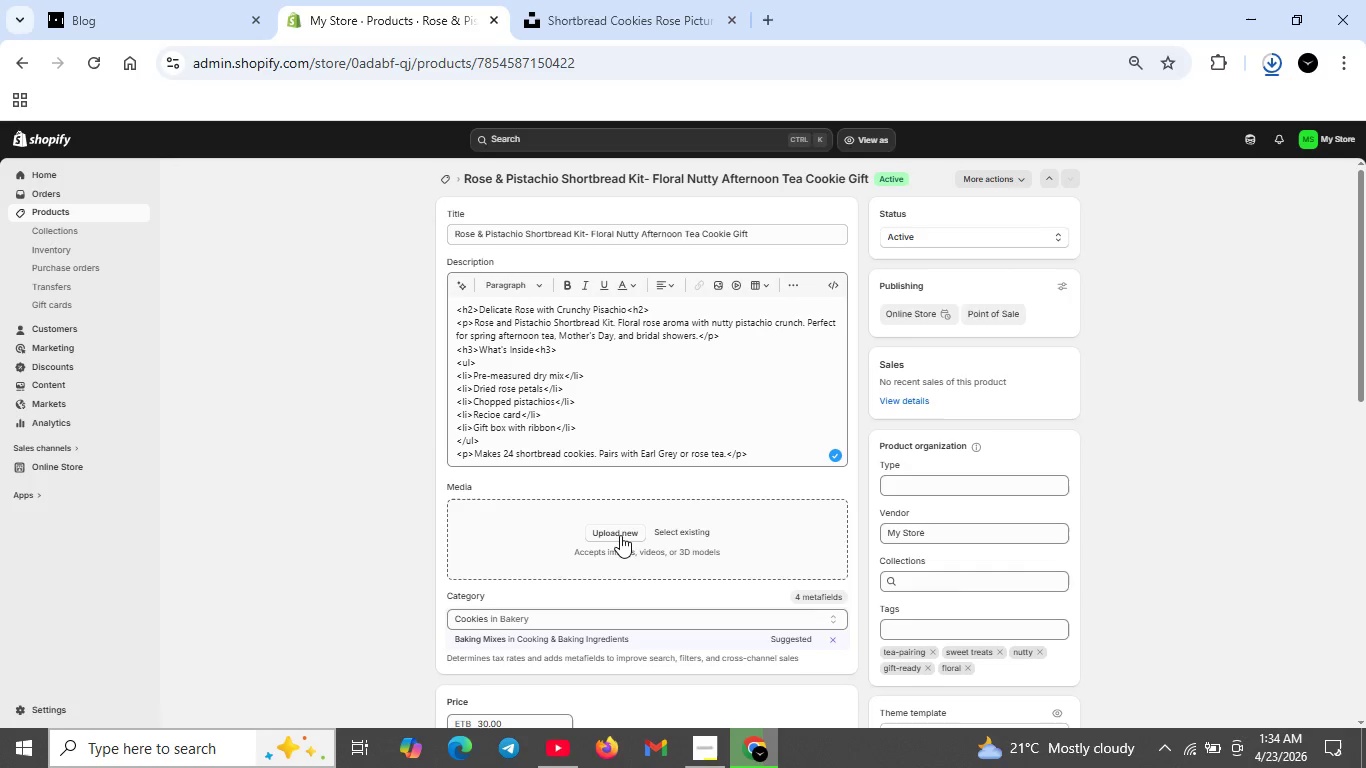 
wait(8.95)
 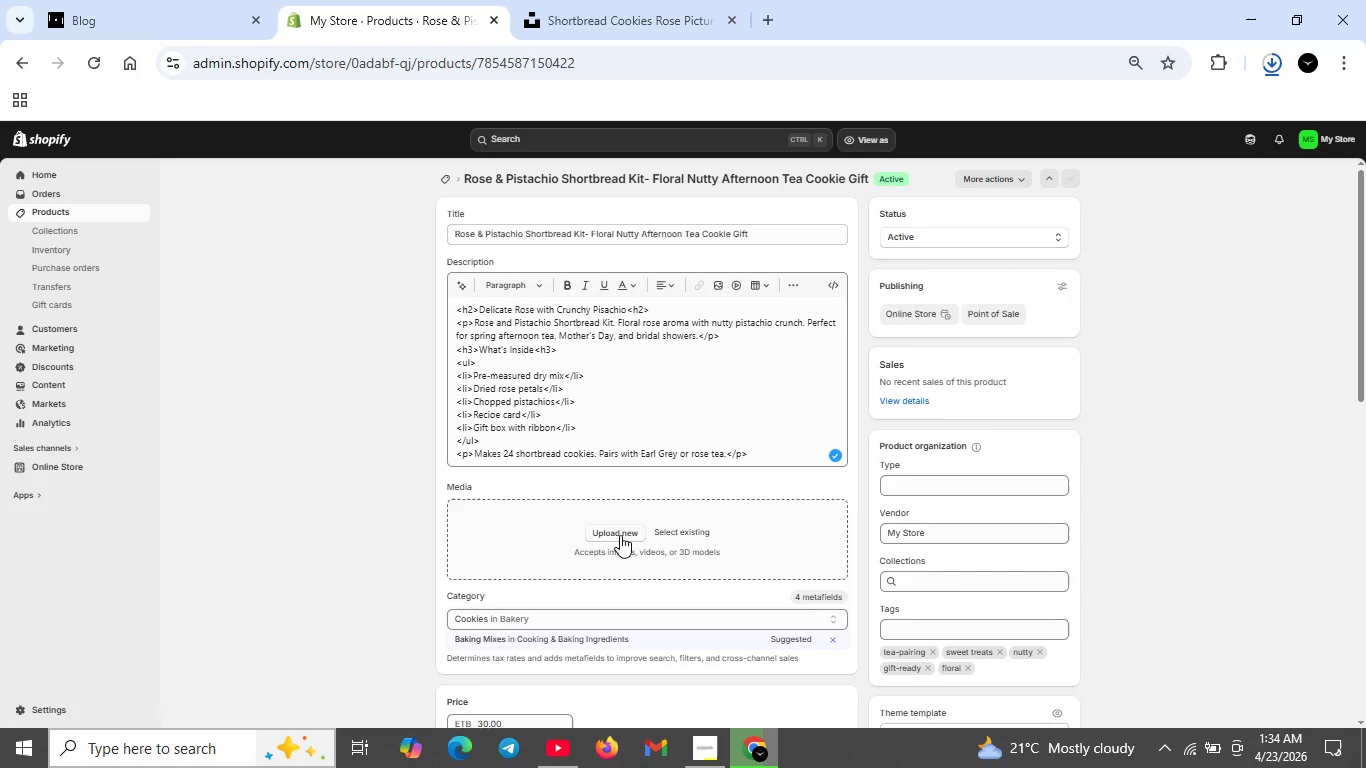 
left_click([636, 527])
 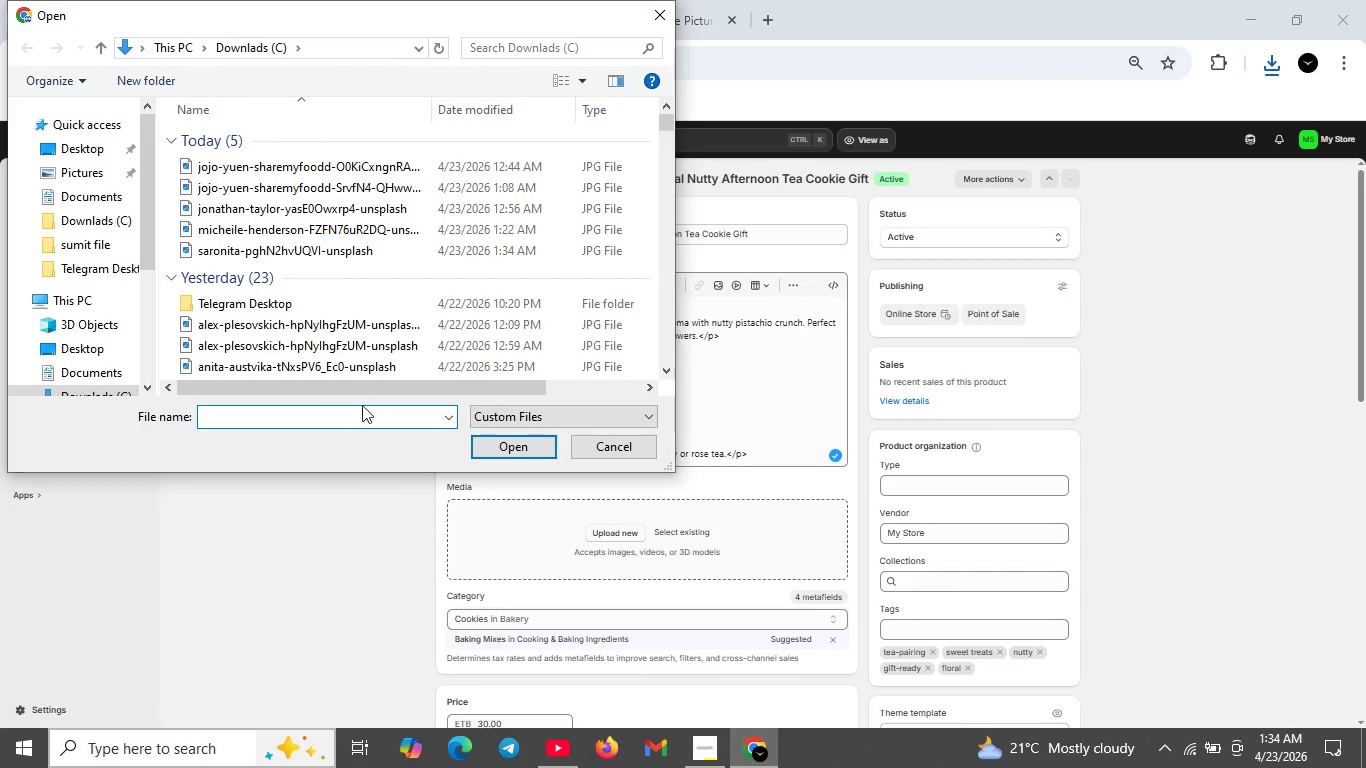 
key(CapsLock)
 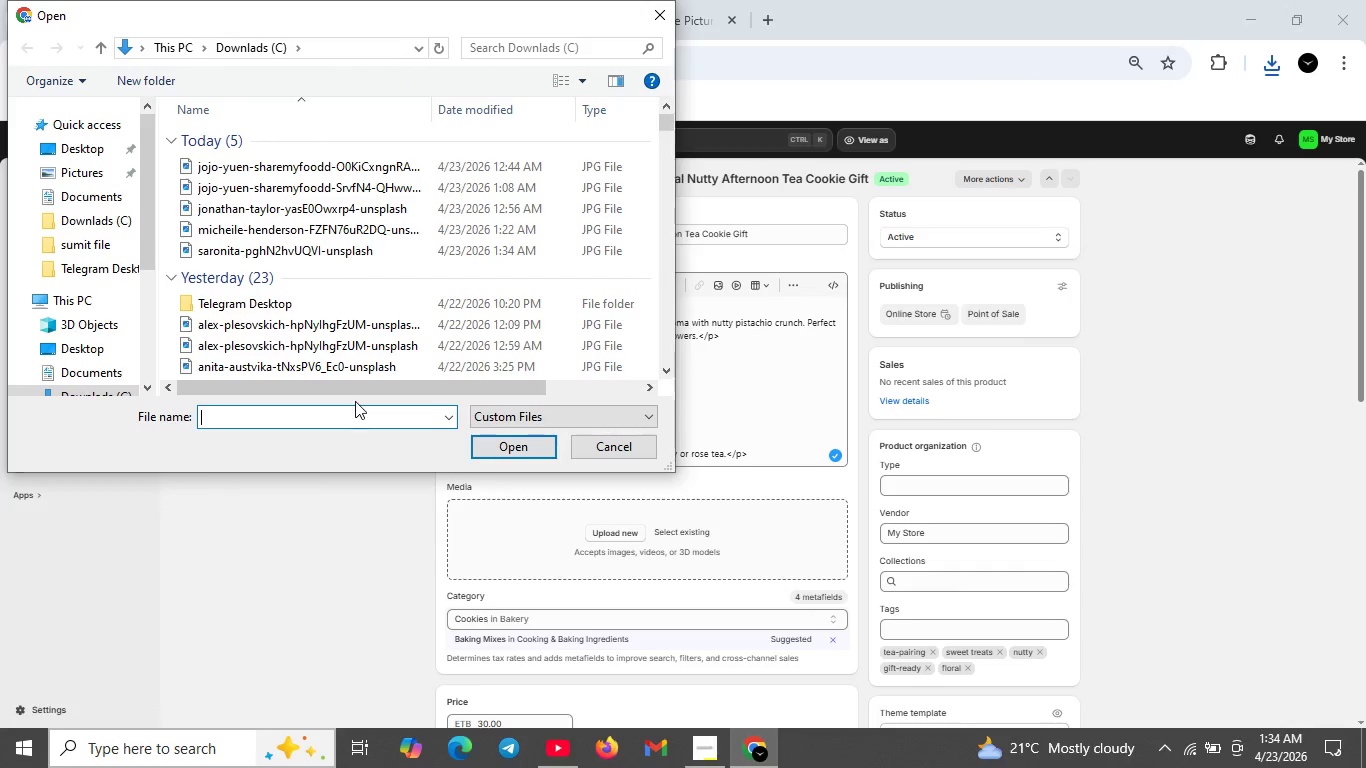 
key(S)
 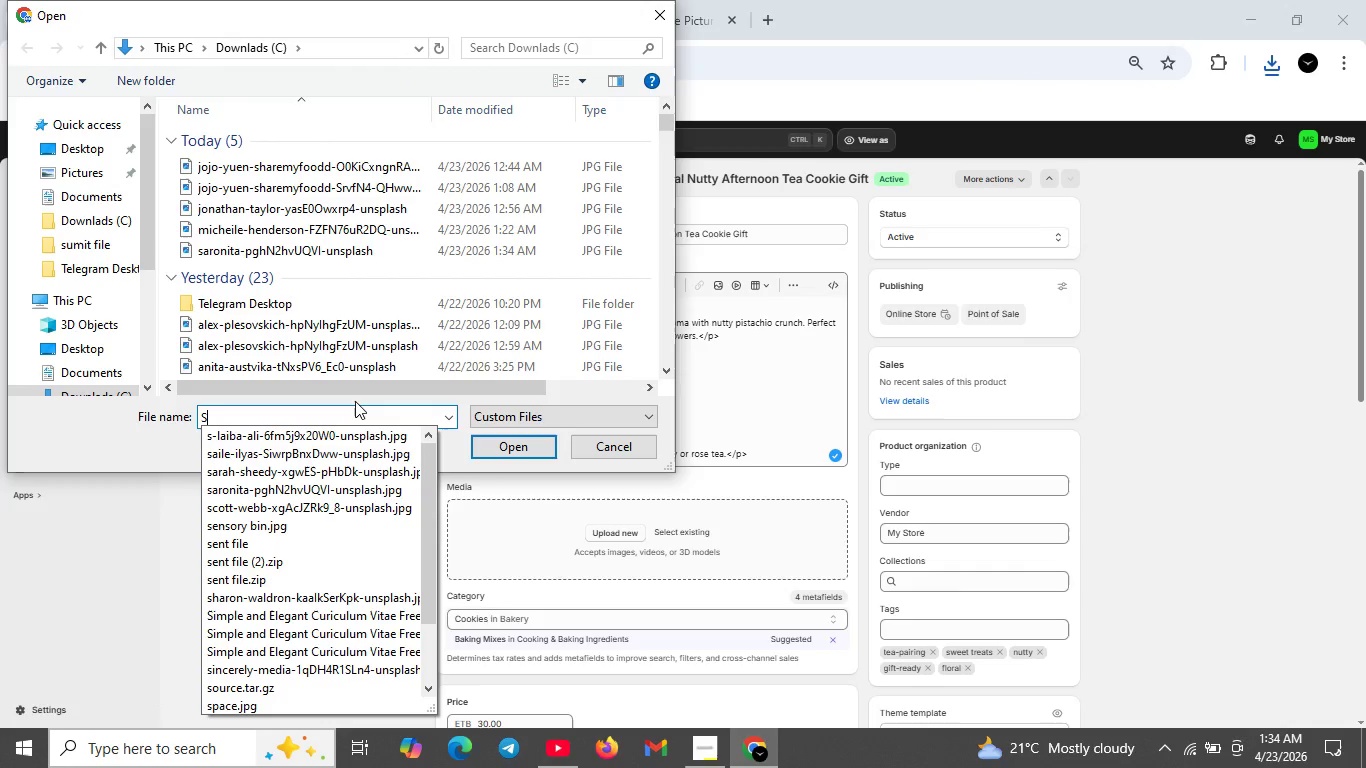 
key(CapsLock)
 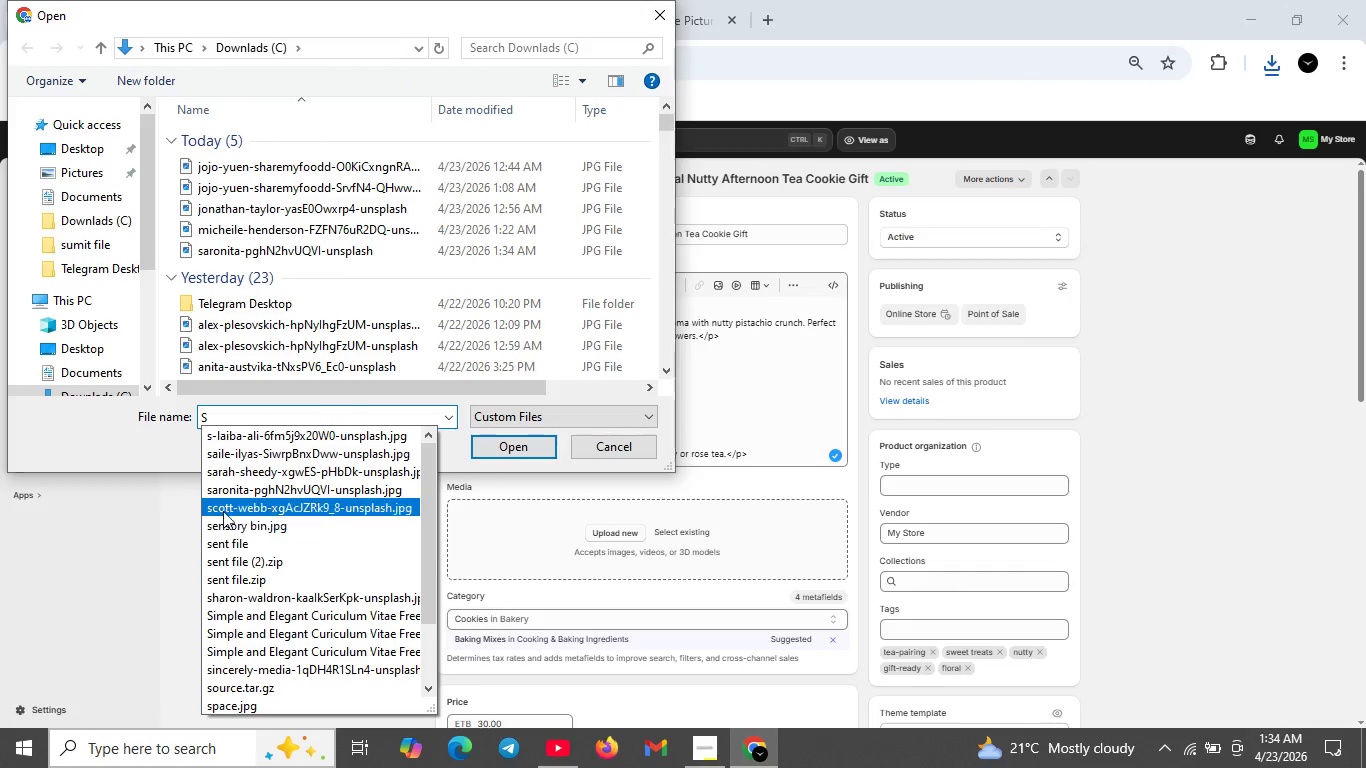 
left_click([223, 492])
 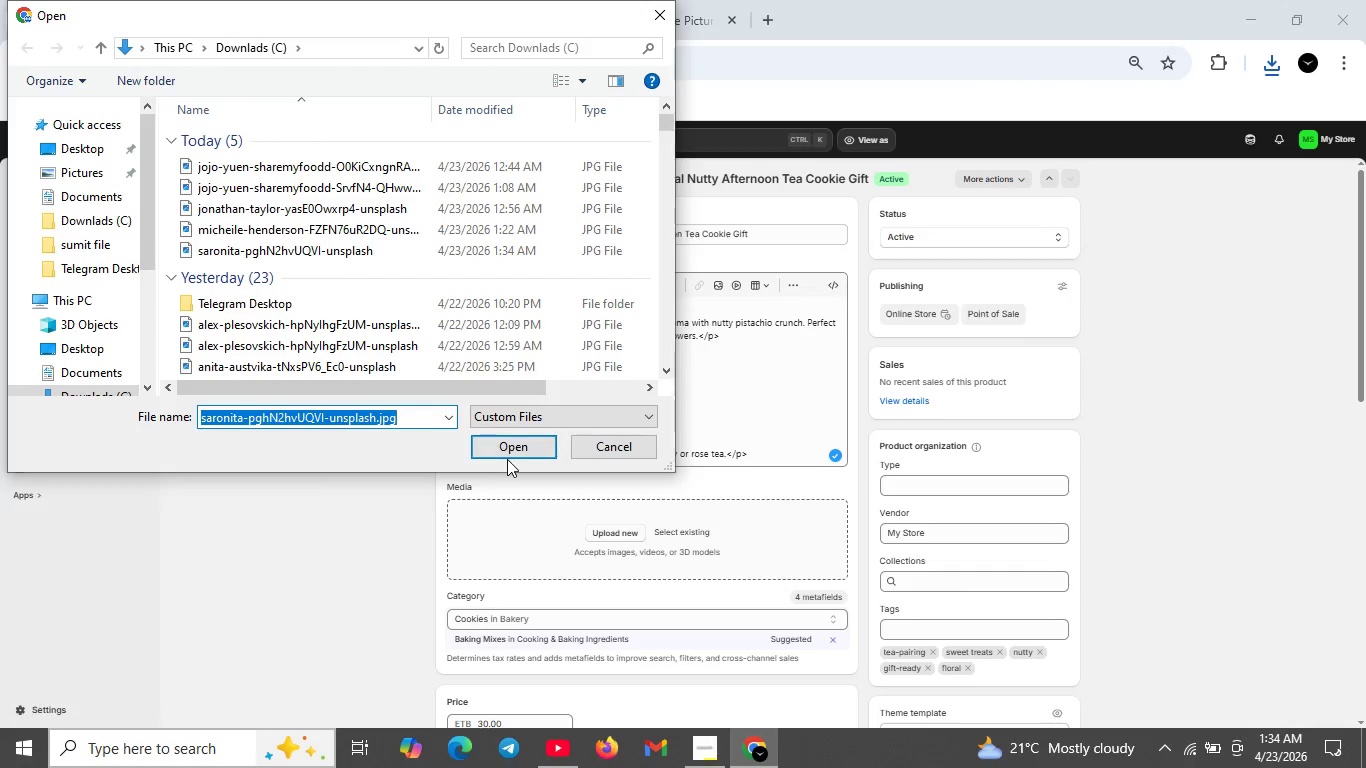 
left_click([510, 452])
 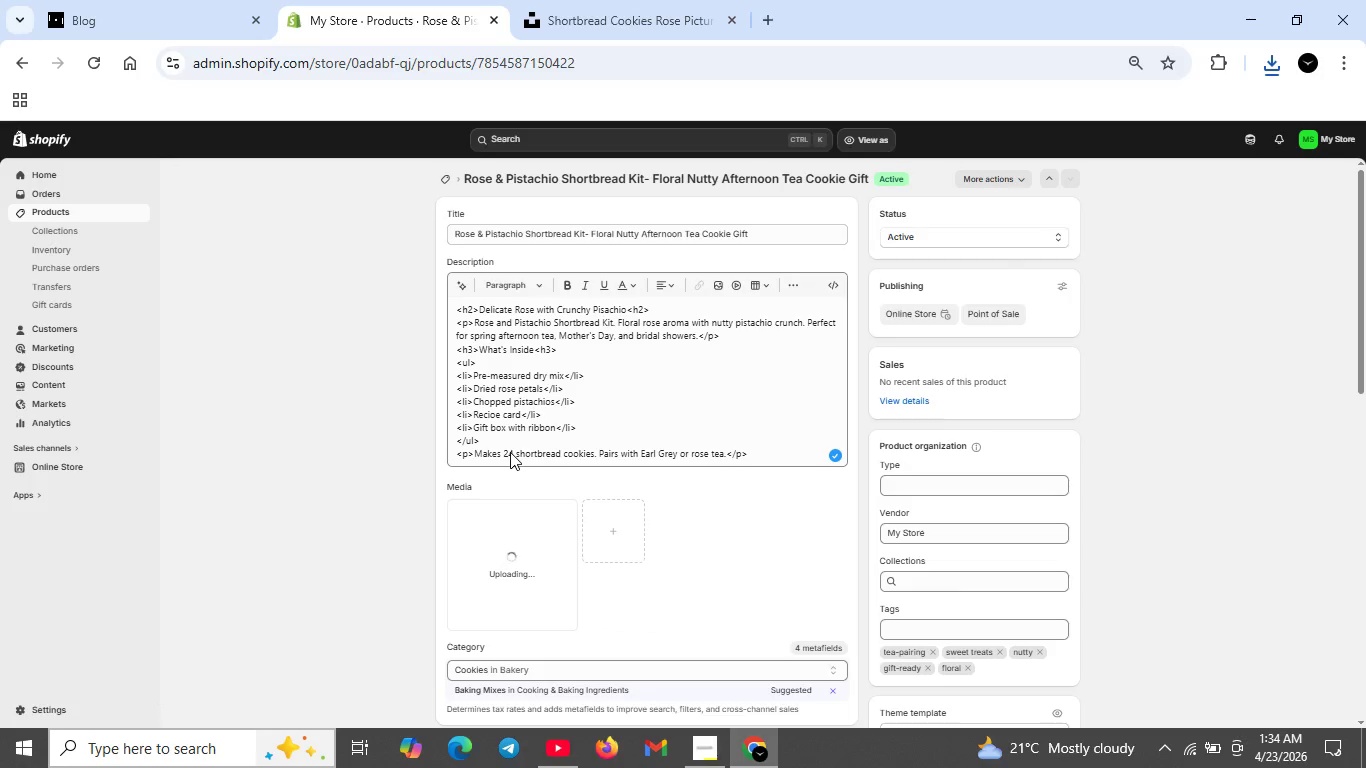 
wait(13.59)
 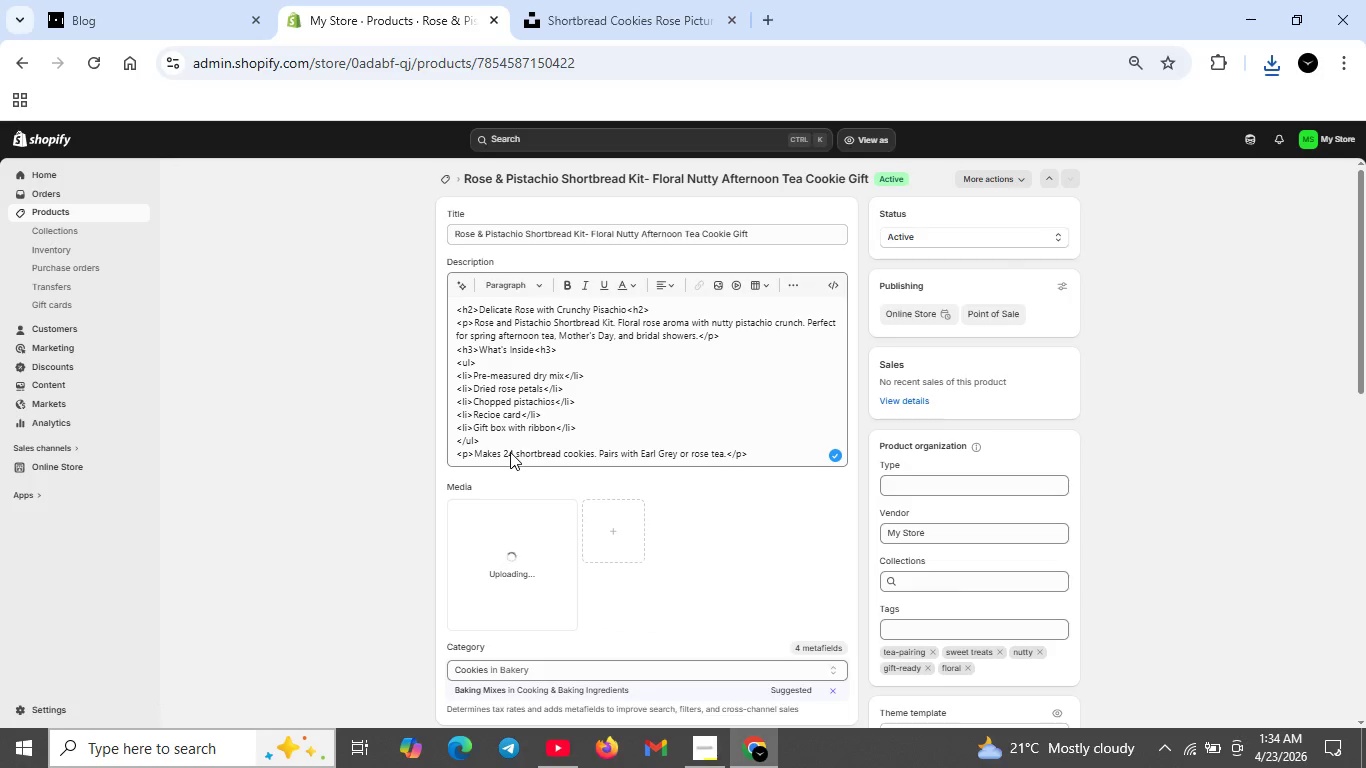 
double_click([515, 526])
 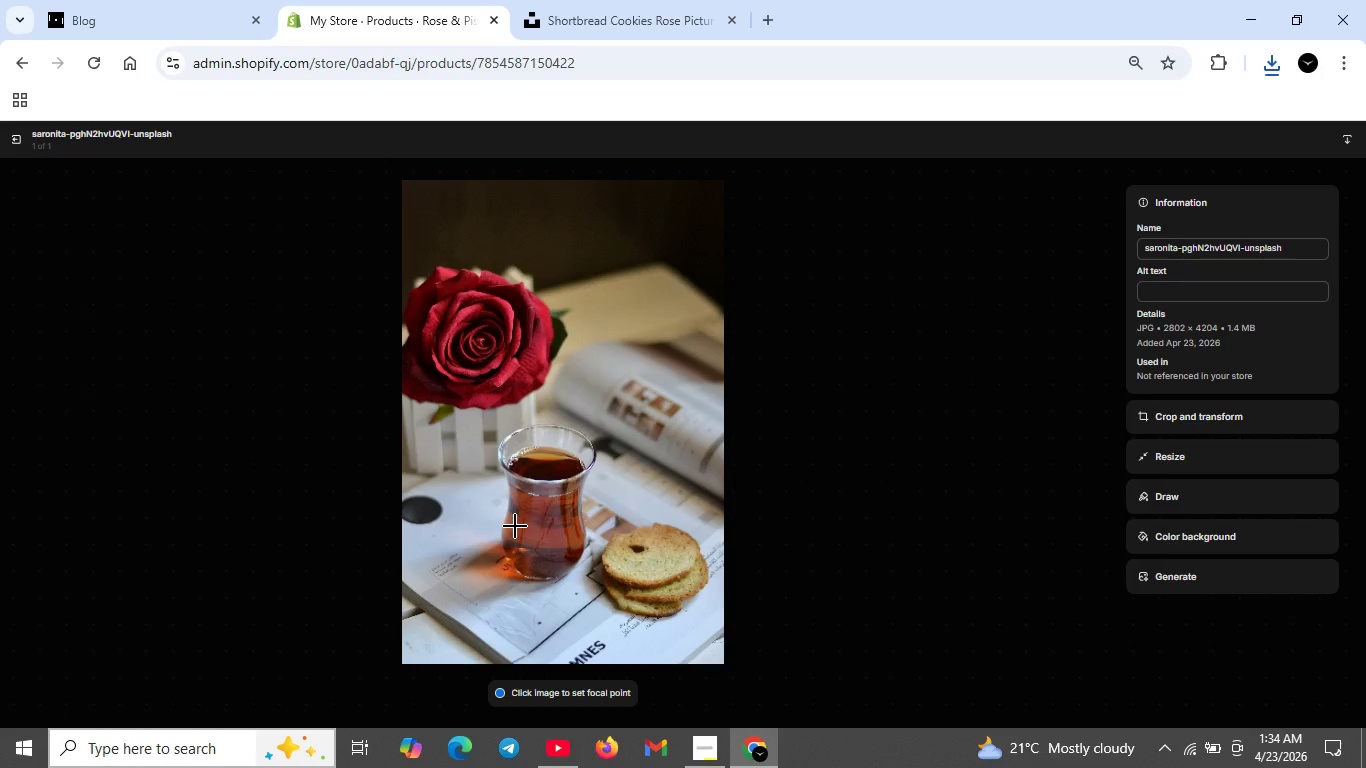 
wait(6.3)
 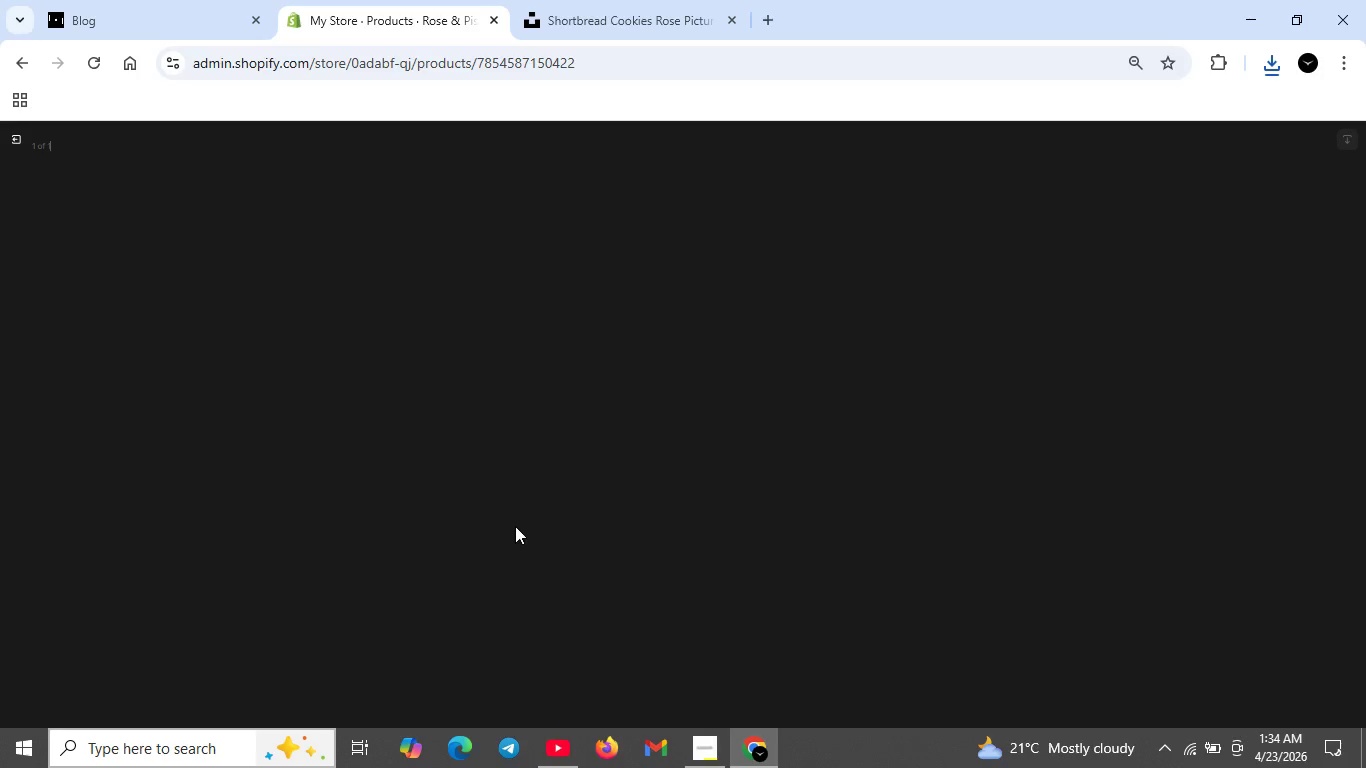 
left_click([1189, 294])
 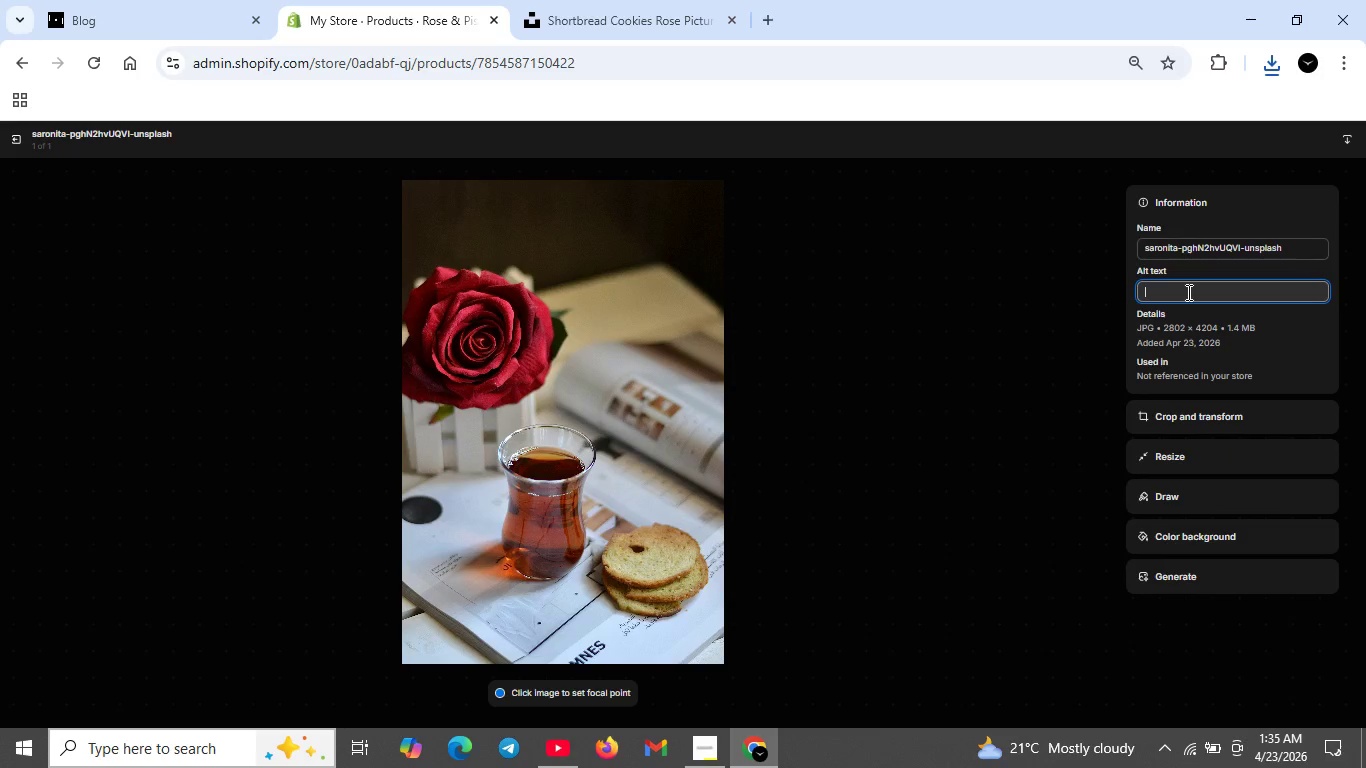 
type(Rose and pistachio shortbread kit for afternoon tea-floral nutty gourmet cookie gift for Mother's Day and bridal showers)
 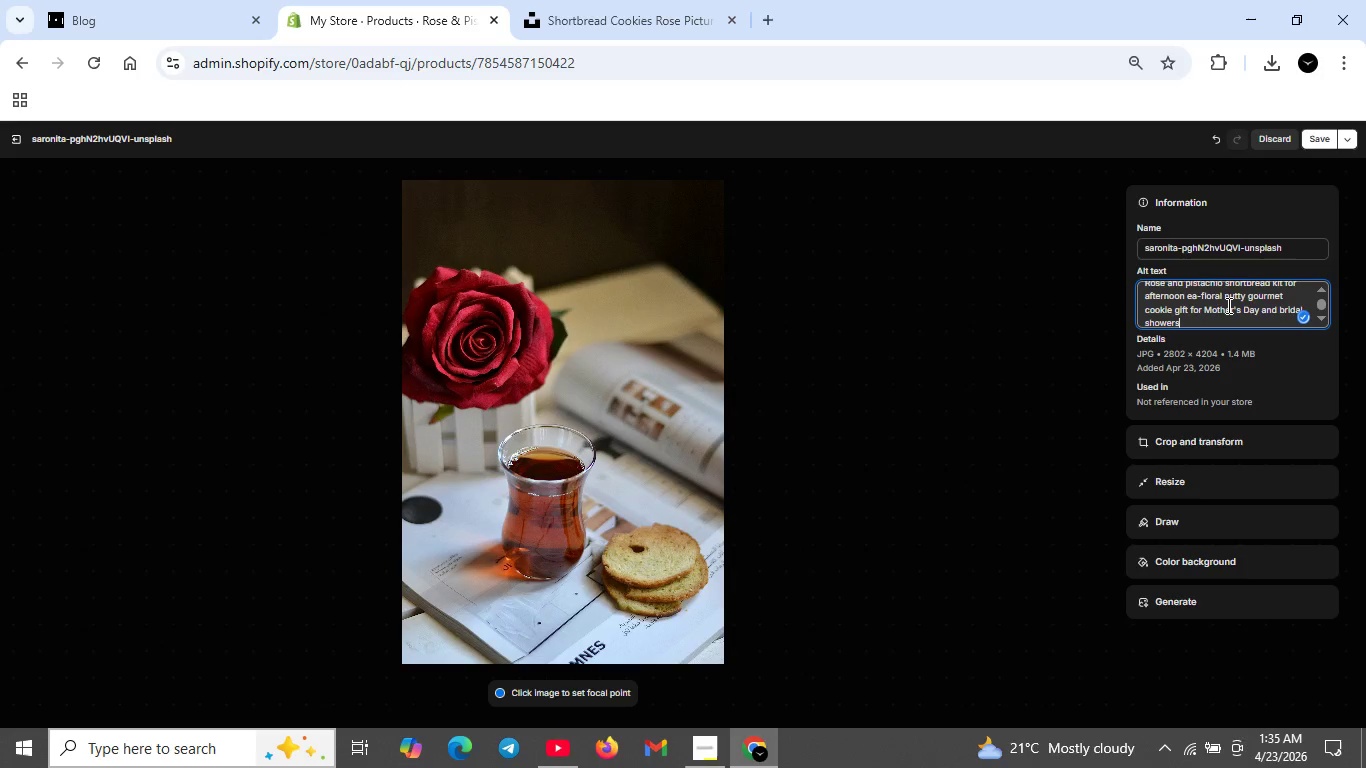 
scroll: coordinate [1218, 315], scroll_direction: down, amount: 2.0
 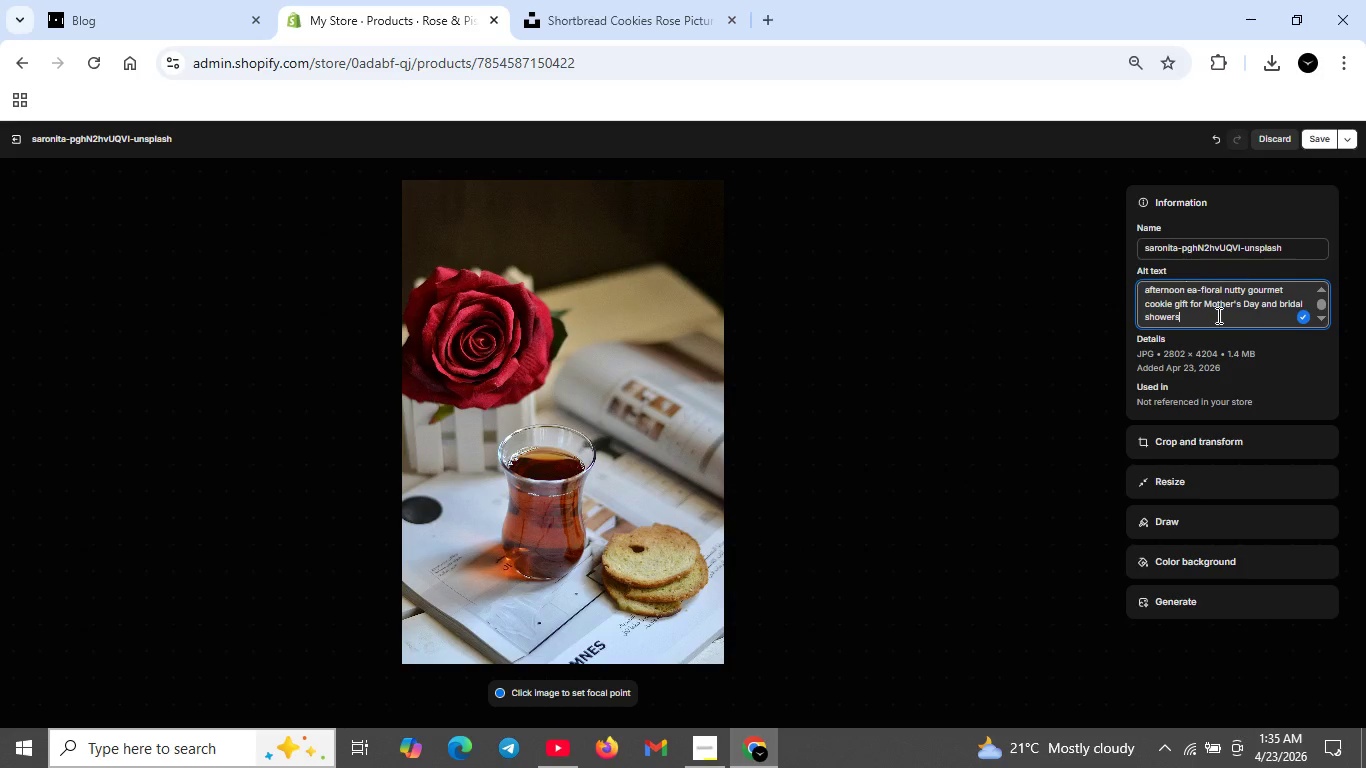 
scroll: coordinate [1217, 315], scroll_direction: up, amount: 3.0
 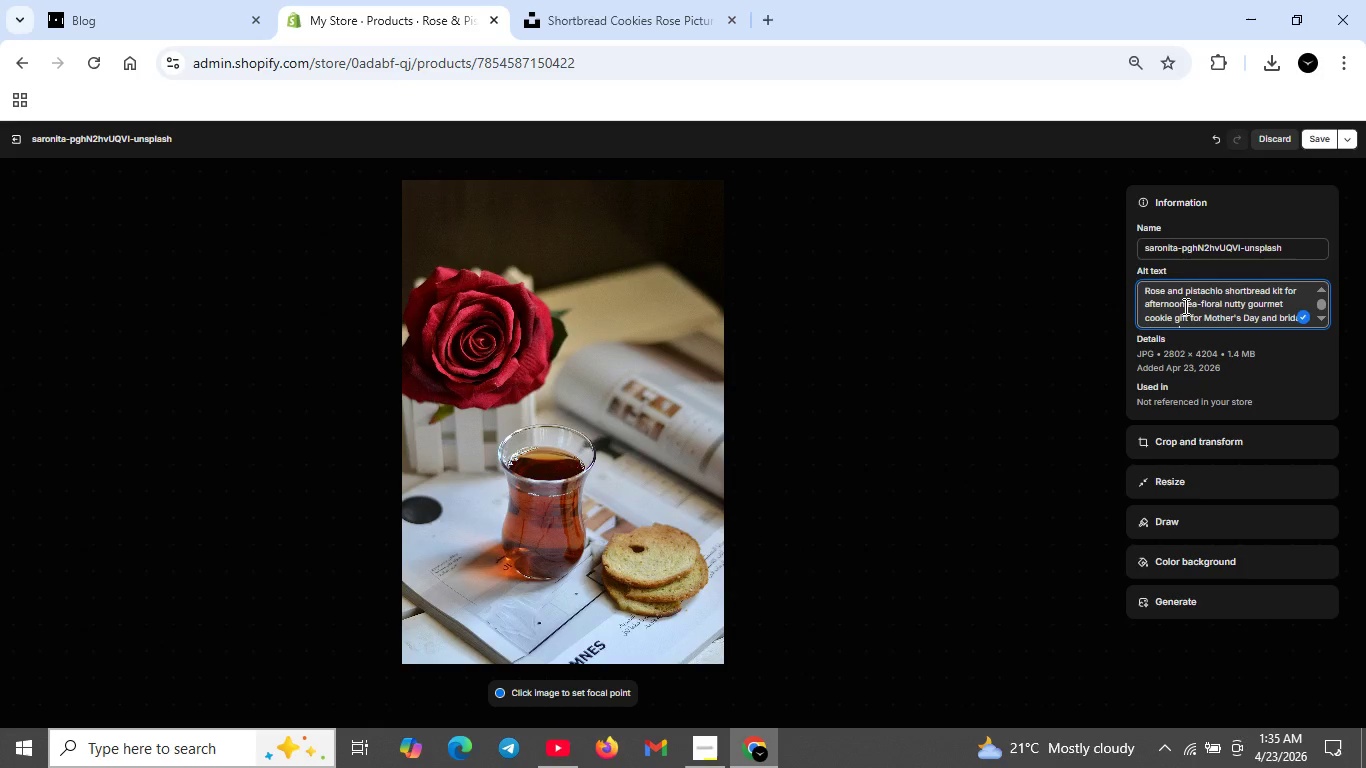 
left_click([1186, 306])
 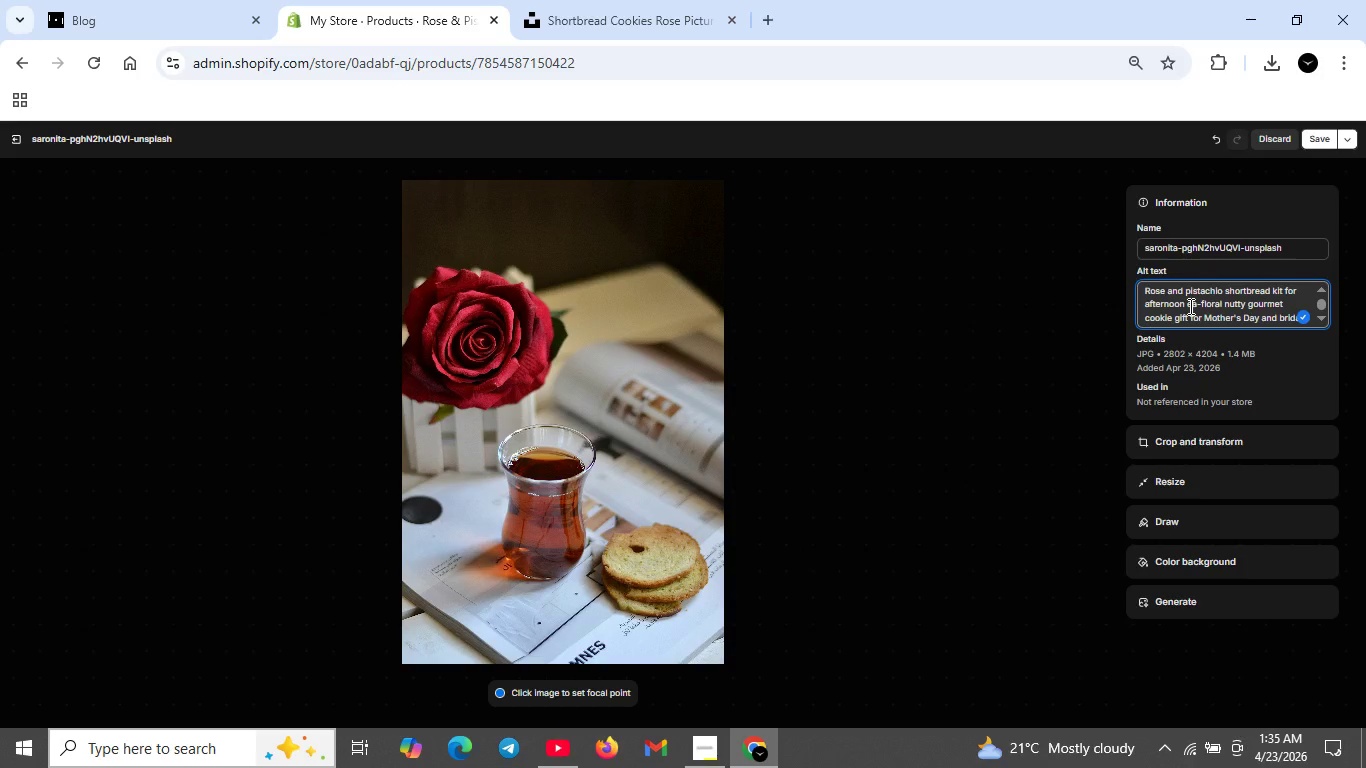 
key(T)
 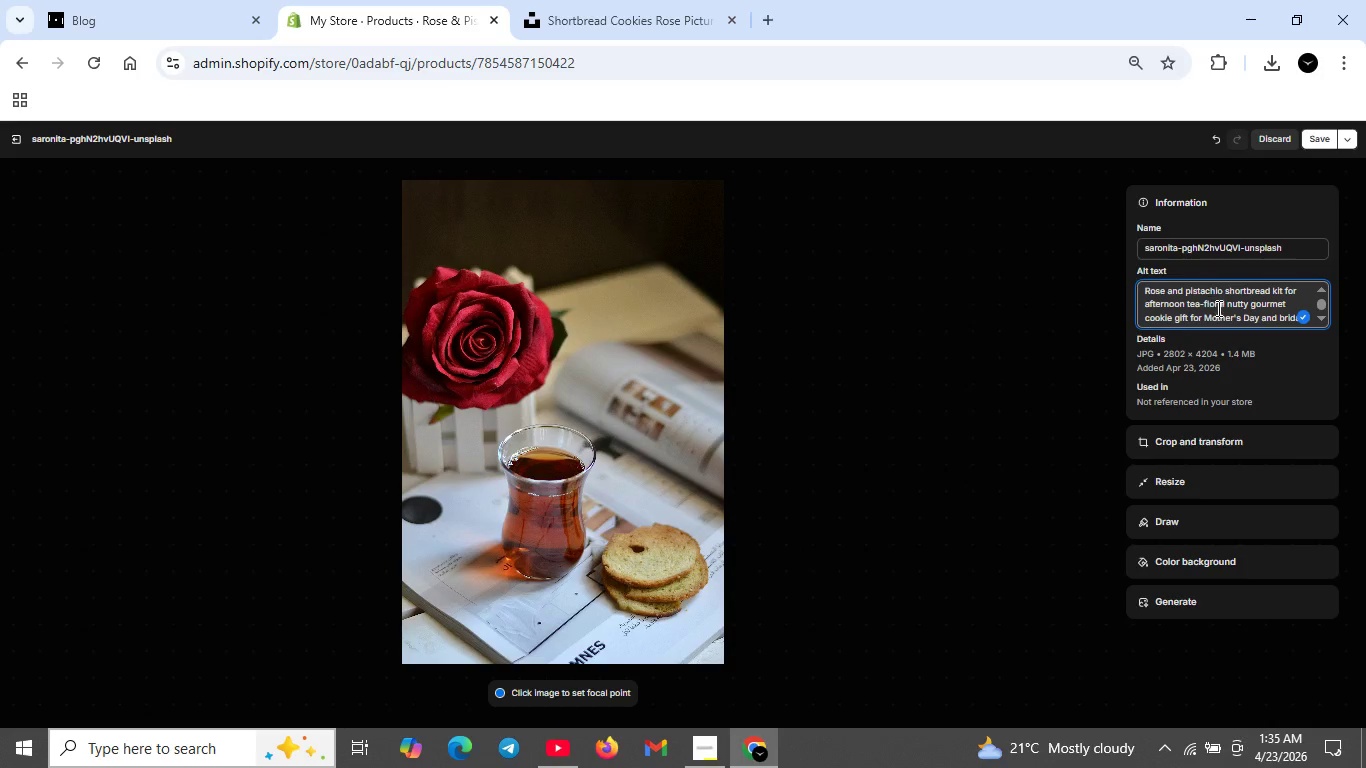 
wait(7.83)
 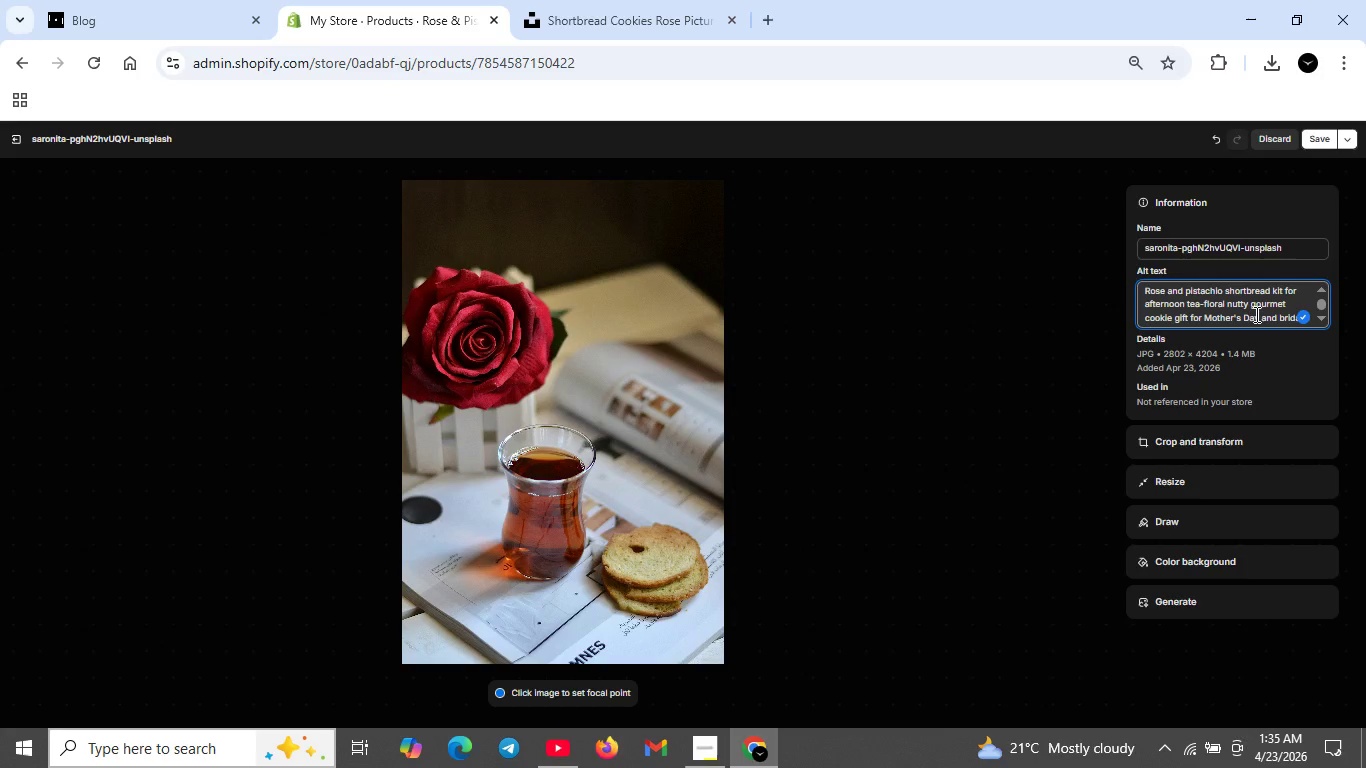 
left_click([1318, 136])
 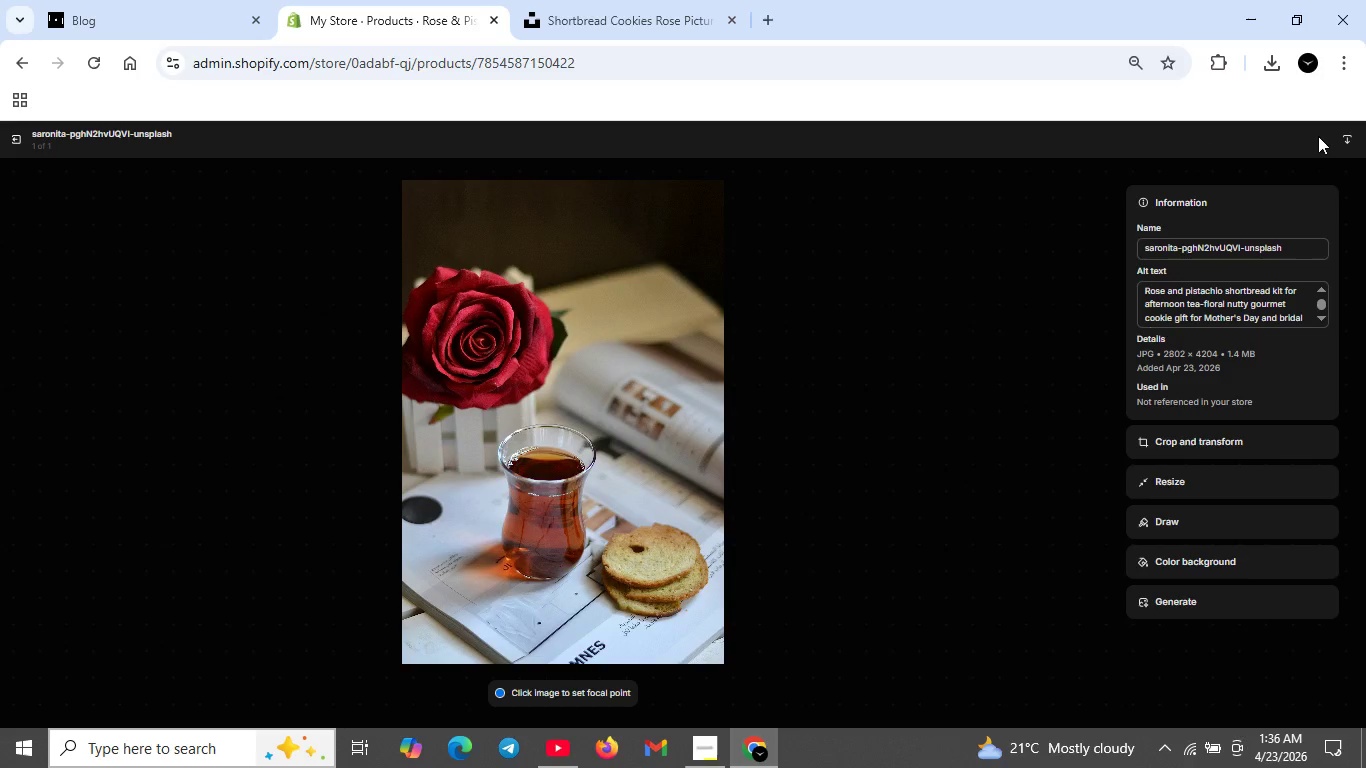 
wait(6.66)
 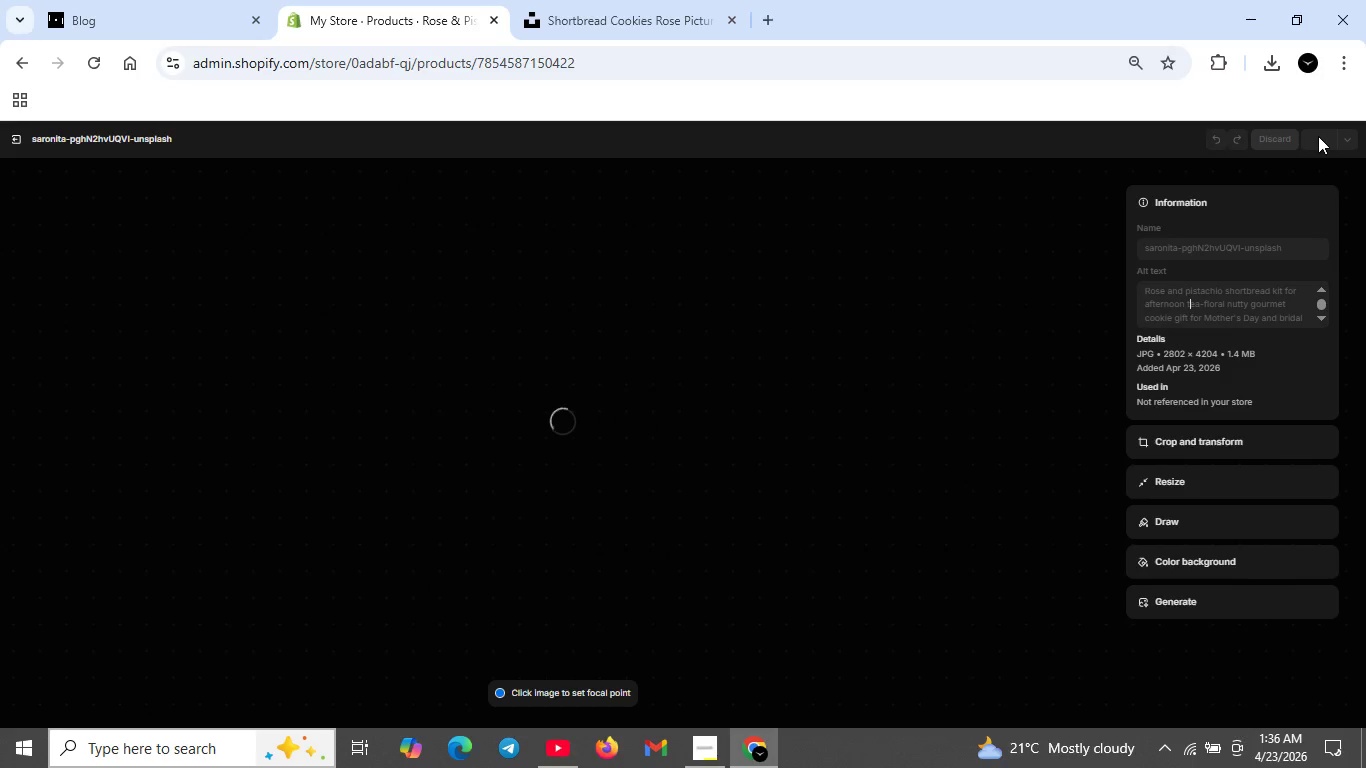 
left_click([18, 136])
 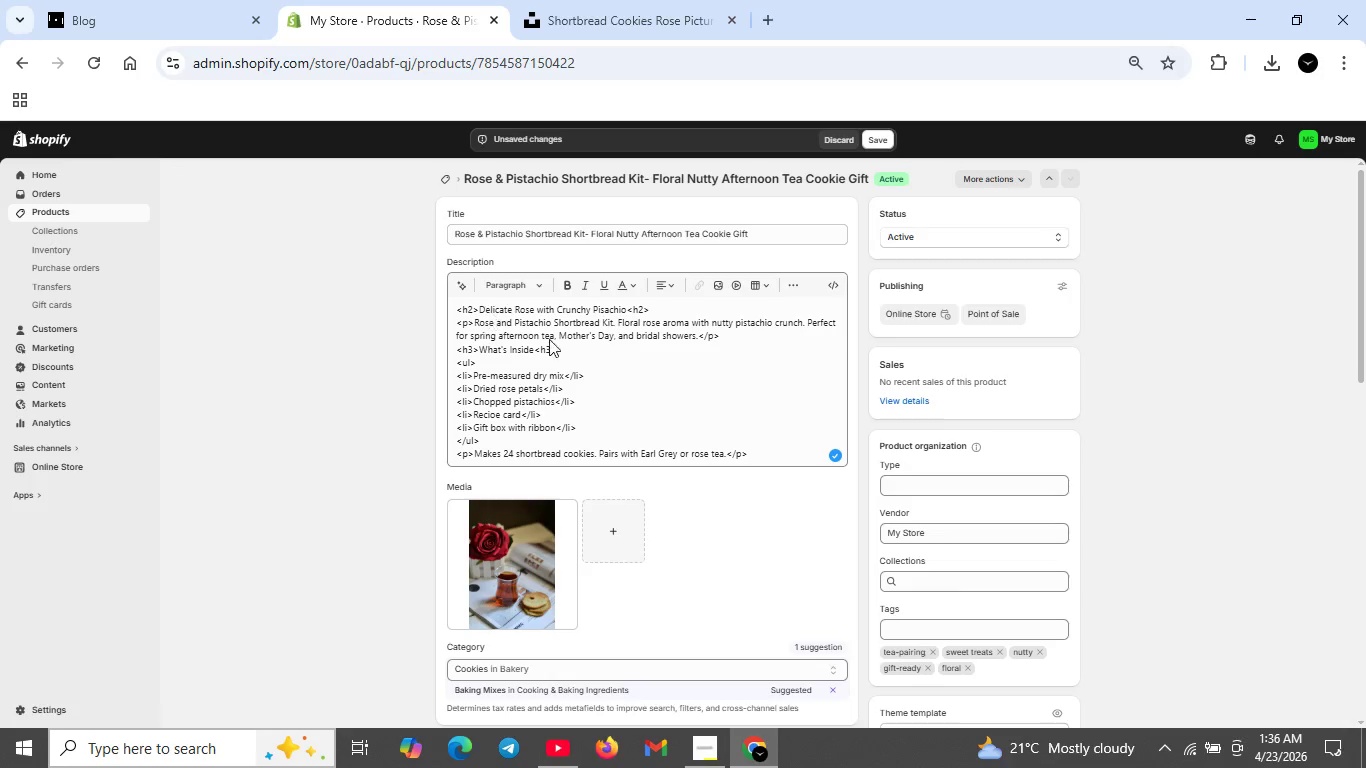 
scroll: coordinate [718, 548], scroll_direction: down, amount: 9.0
 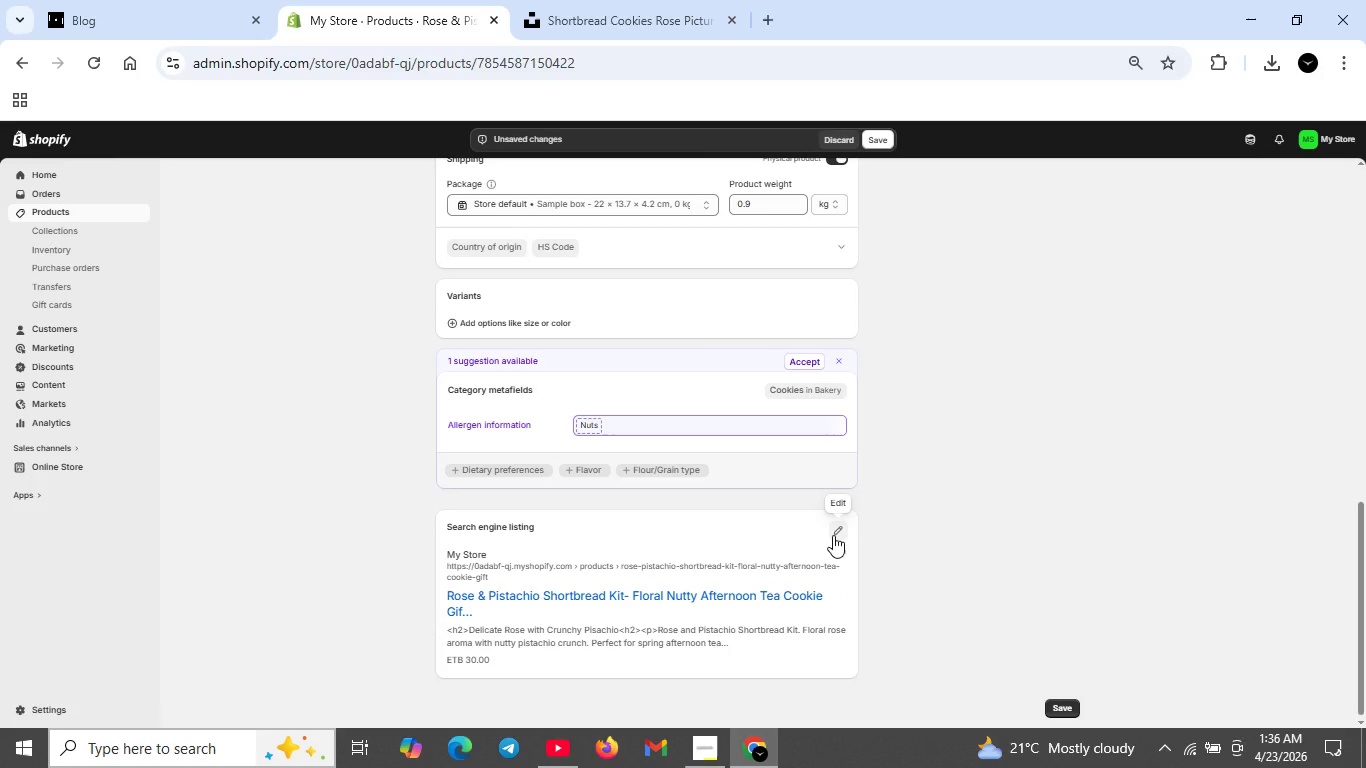 
left_click([833, 535])
 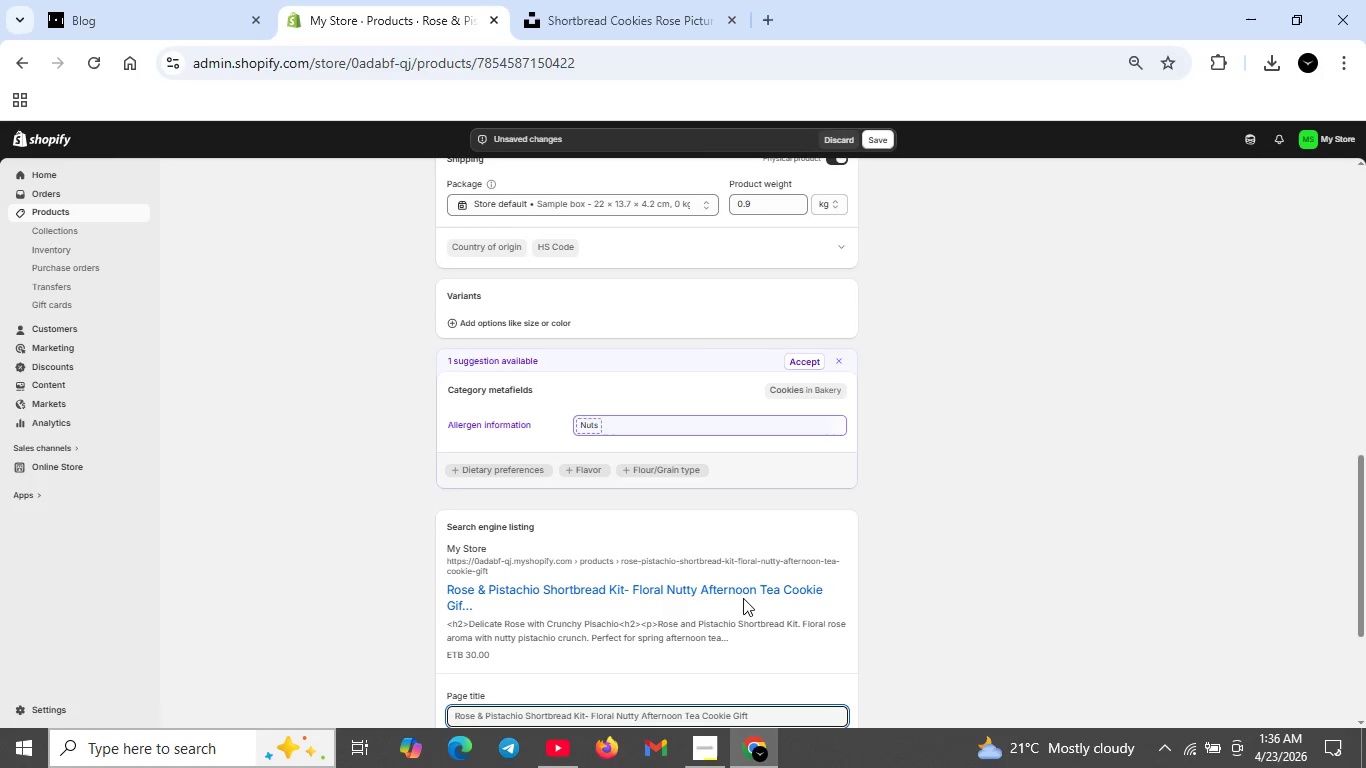 
scroll: coordinate [678, 614], scroll_direction: down, amount: 2.0
 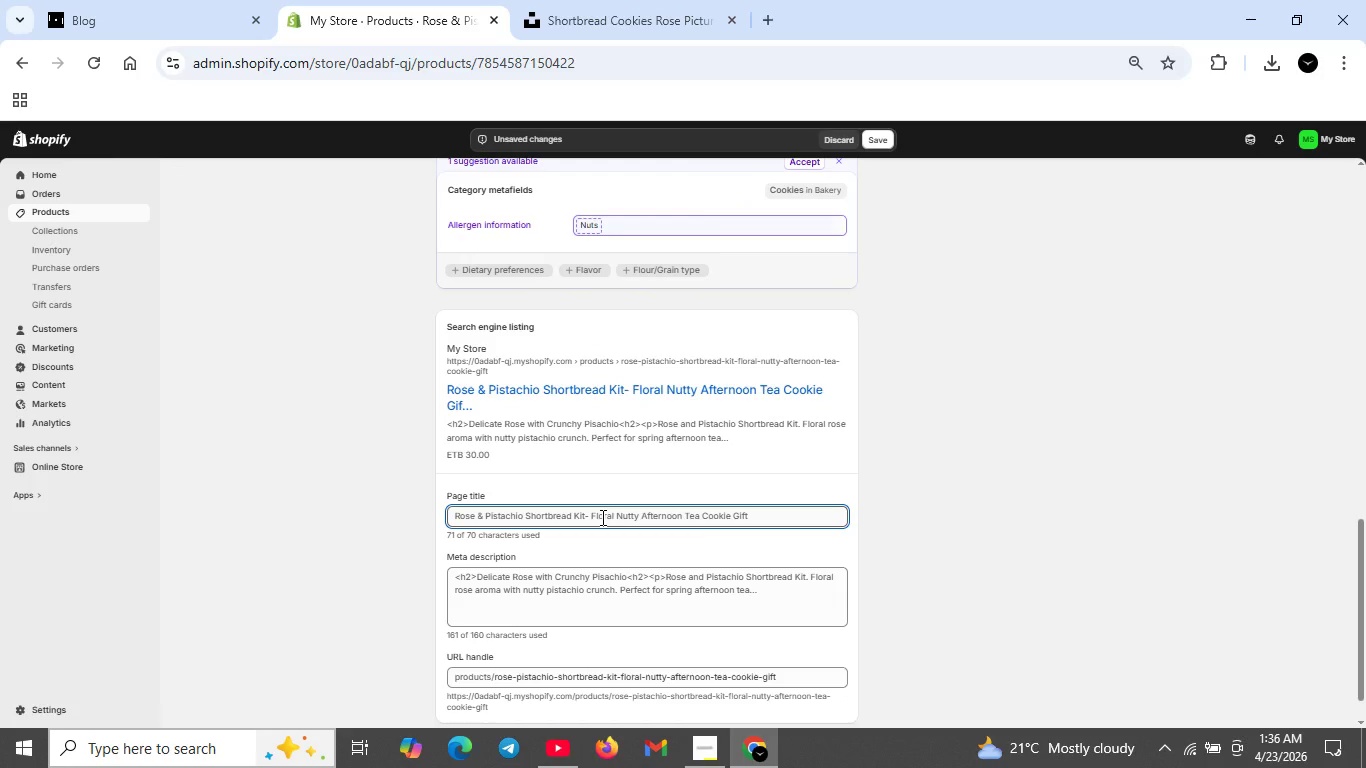 
wait(7.64)
 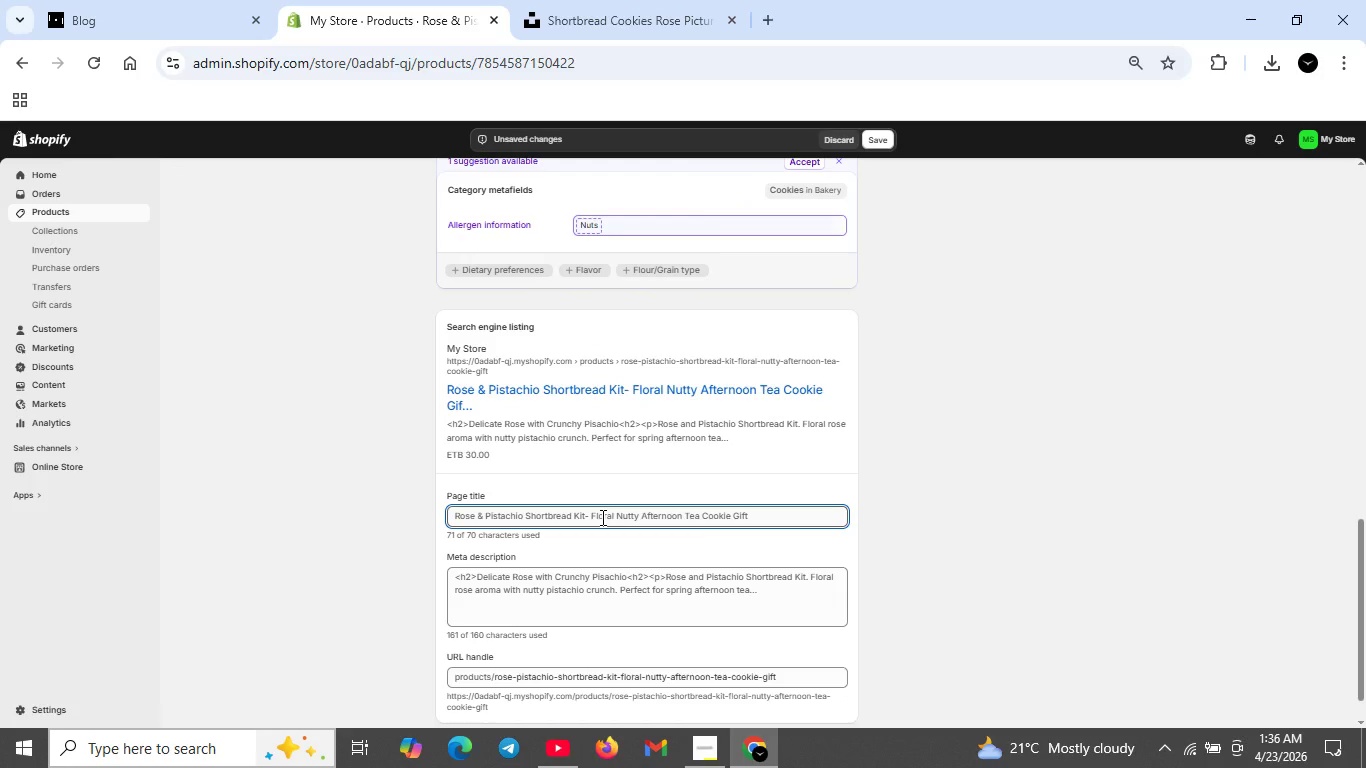 
left_click_drag(start_coordinate=[698, 514], to_coordinate=[730, 514])
 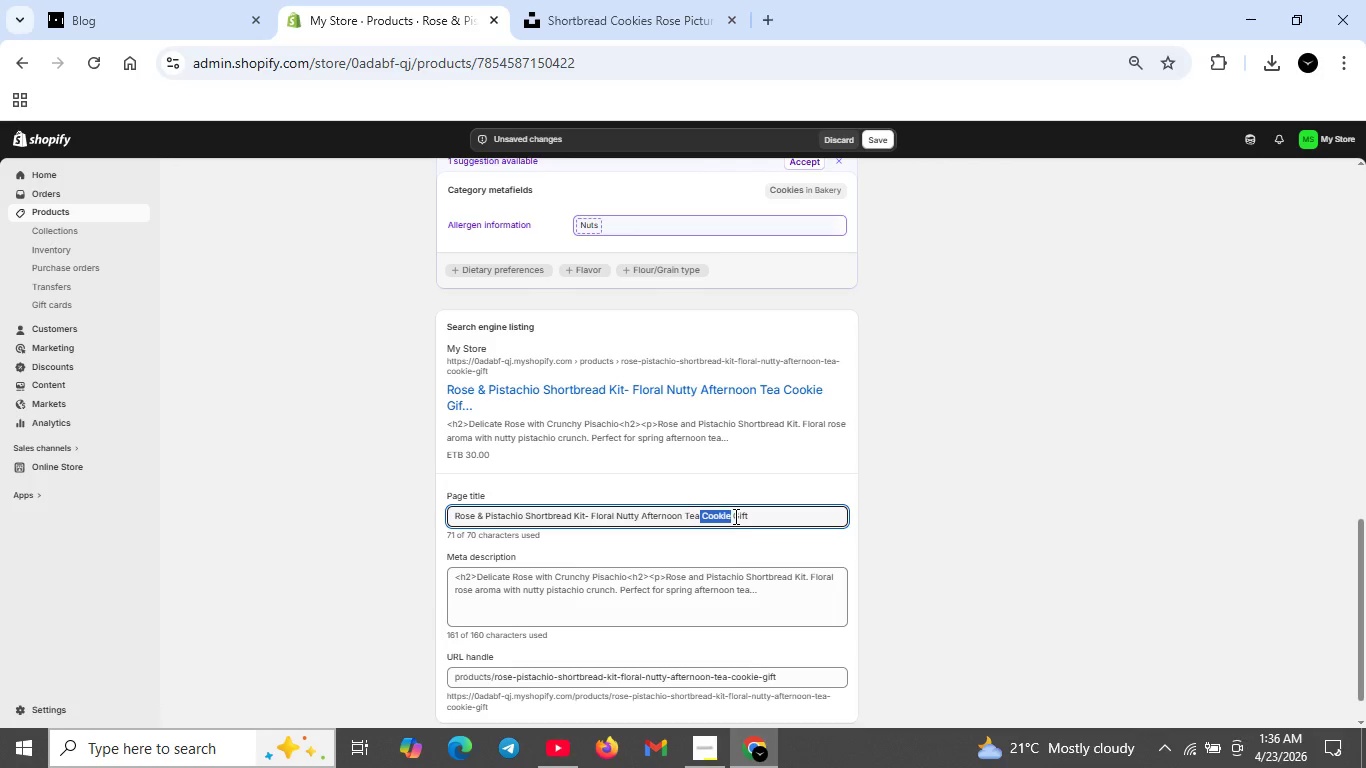 
key(Backspace)
 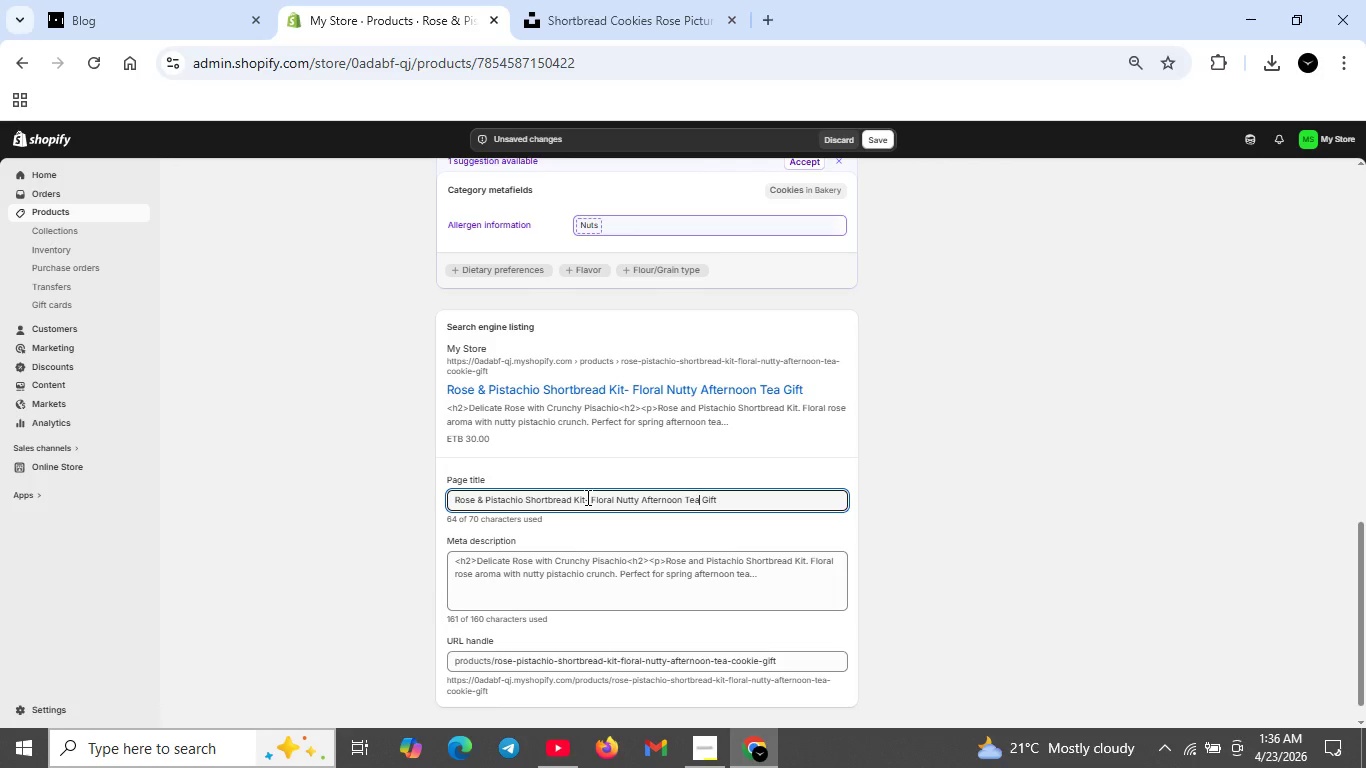 
left_click([589, 497])
 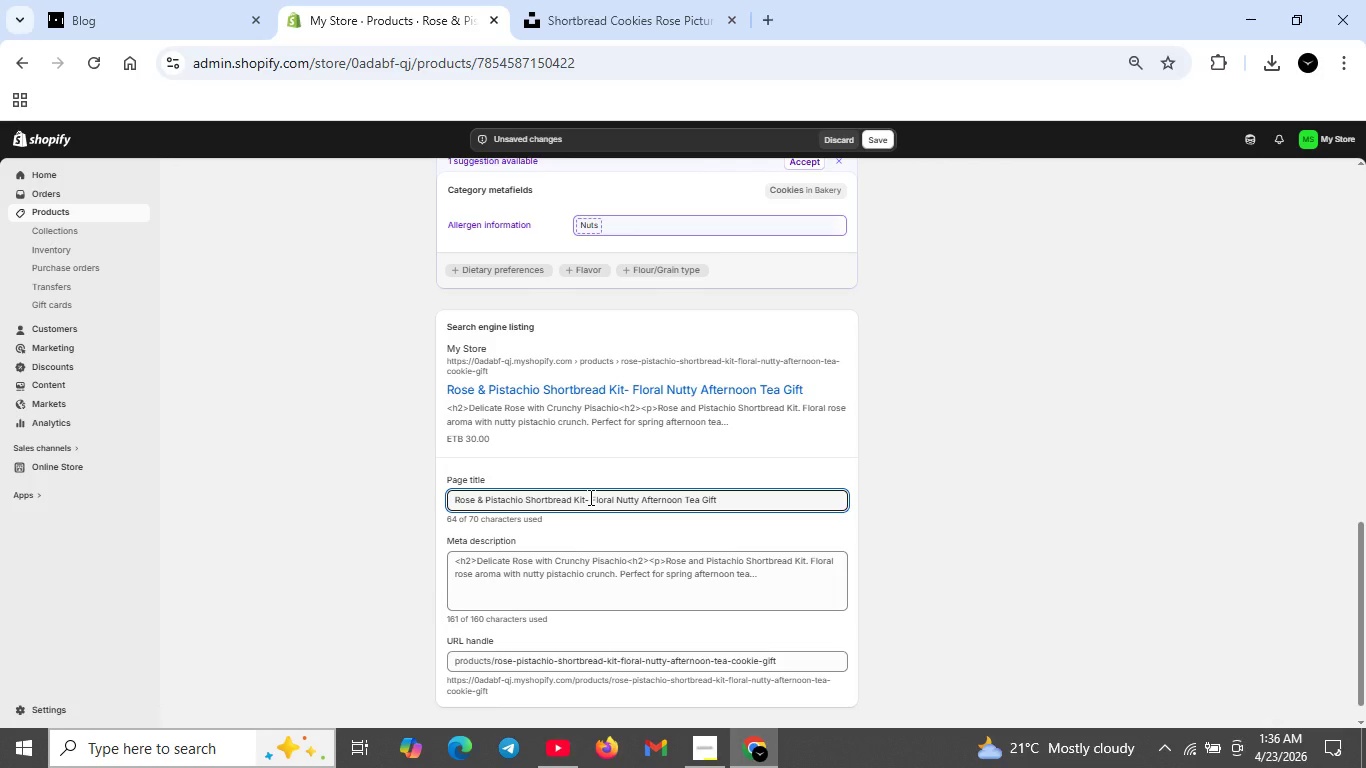 
key(Backspace)
 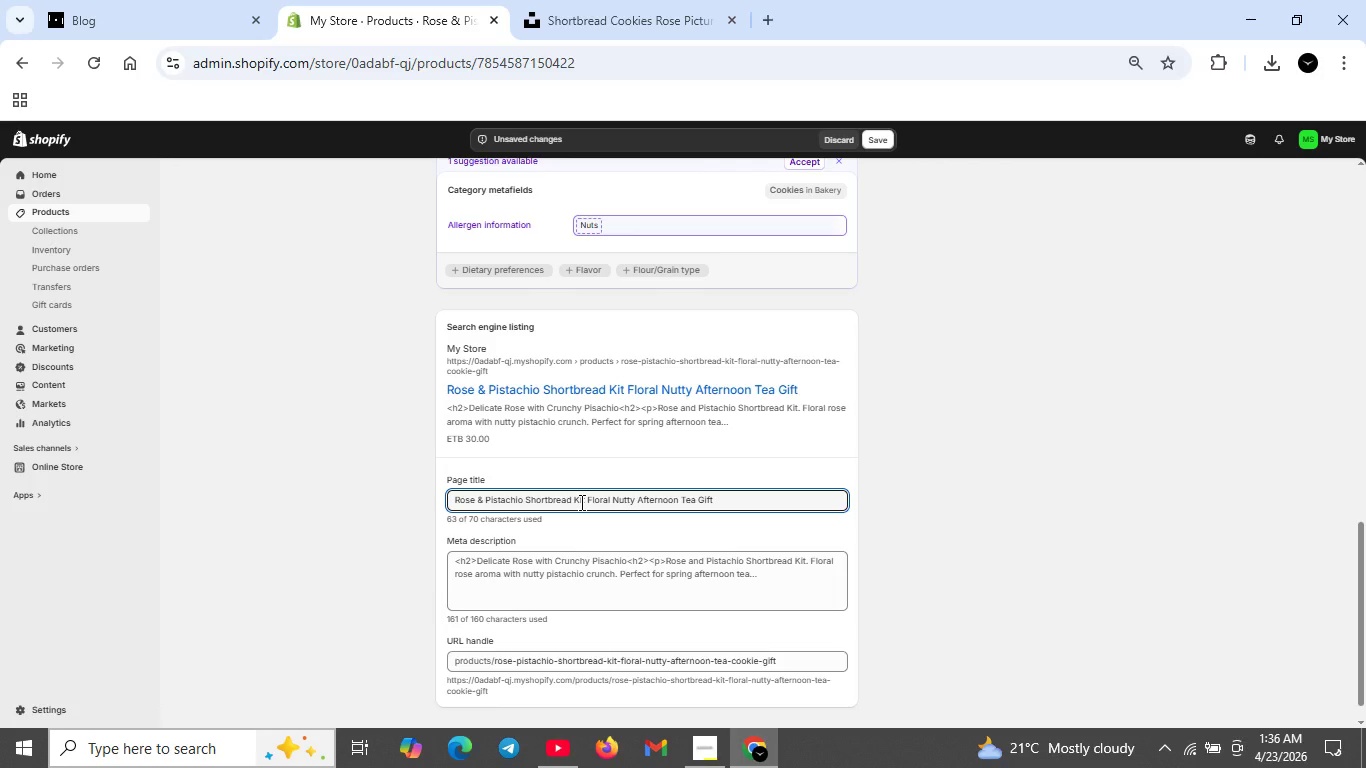 
key(Shift+Backslash)
 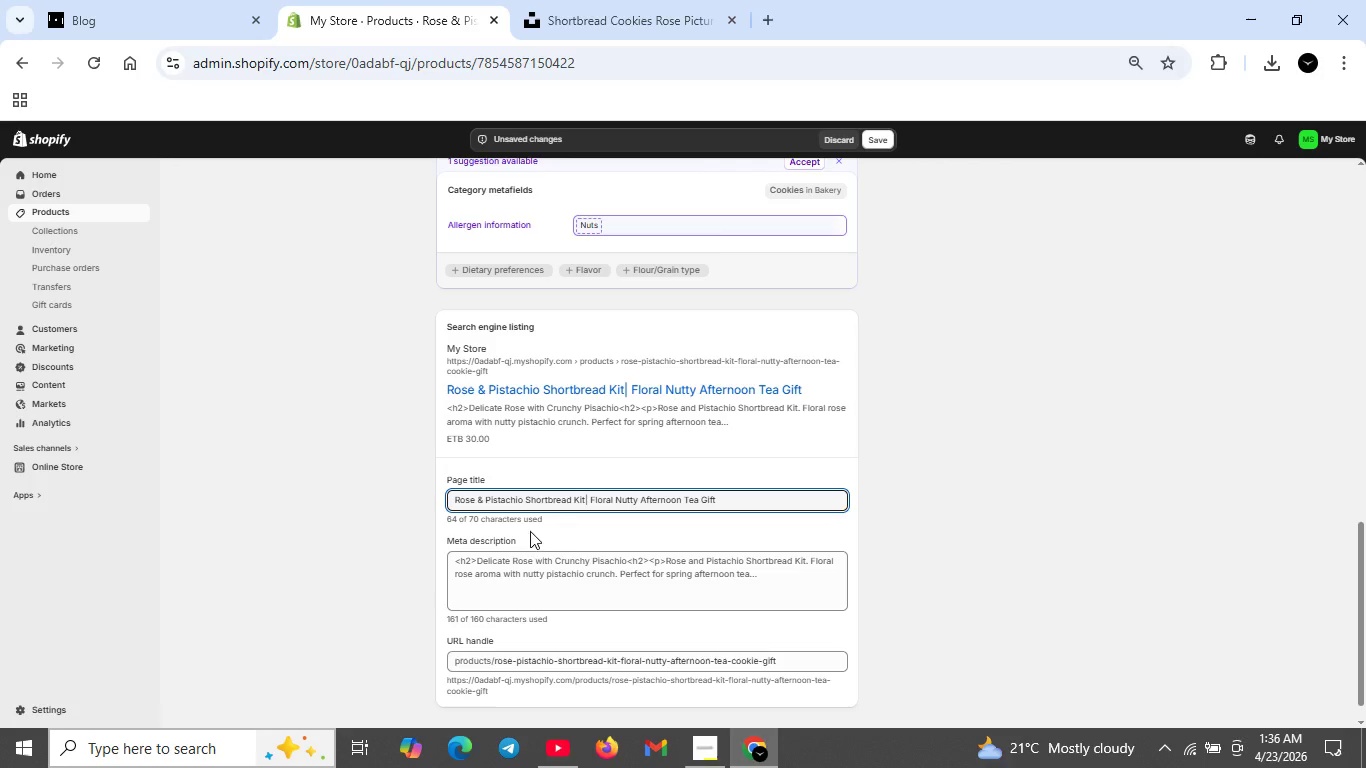 
left_click([529, 581])
 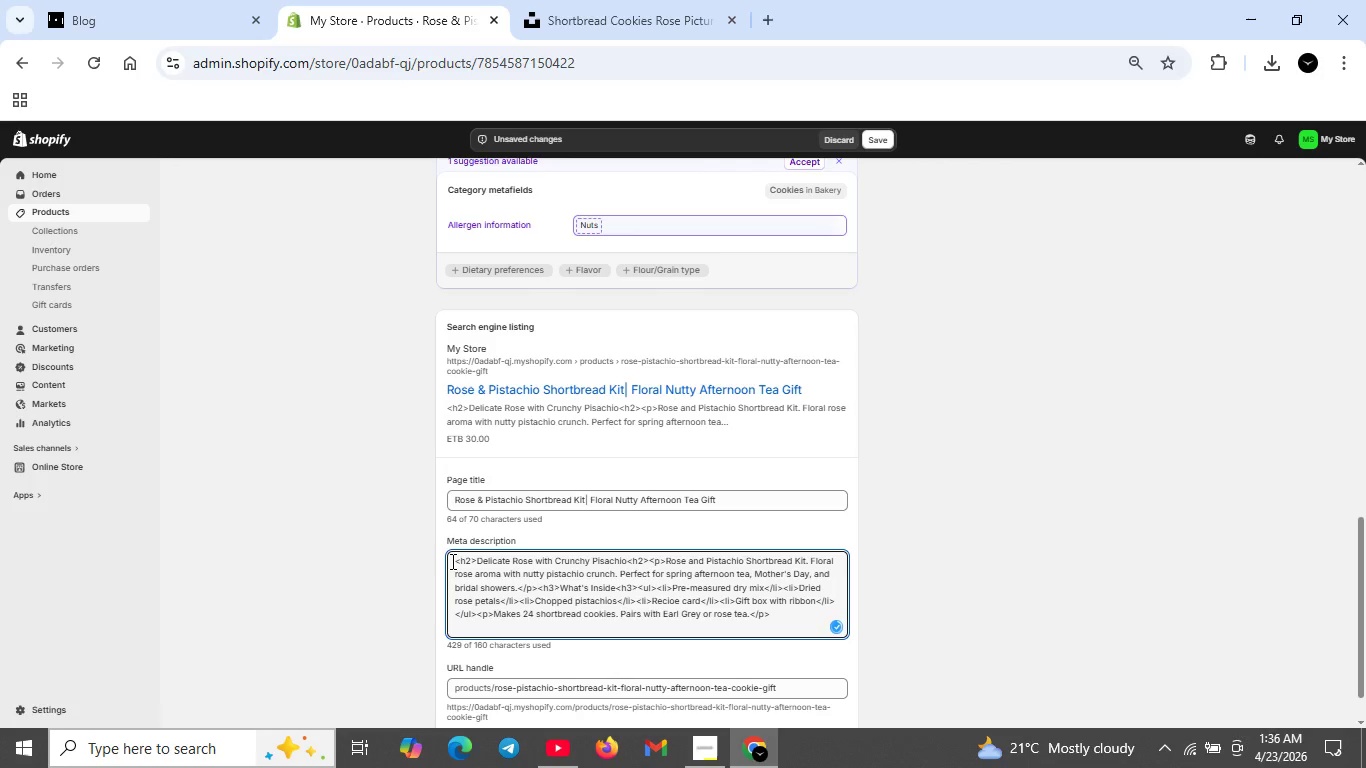 
left_click_drag(start_coordinate=[453, 561], to_coordinate=[784, 614])
 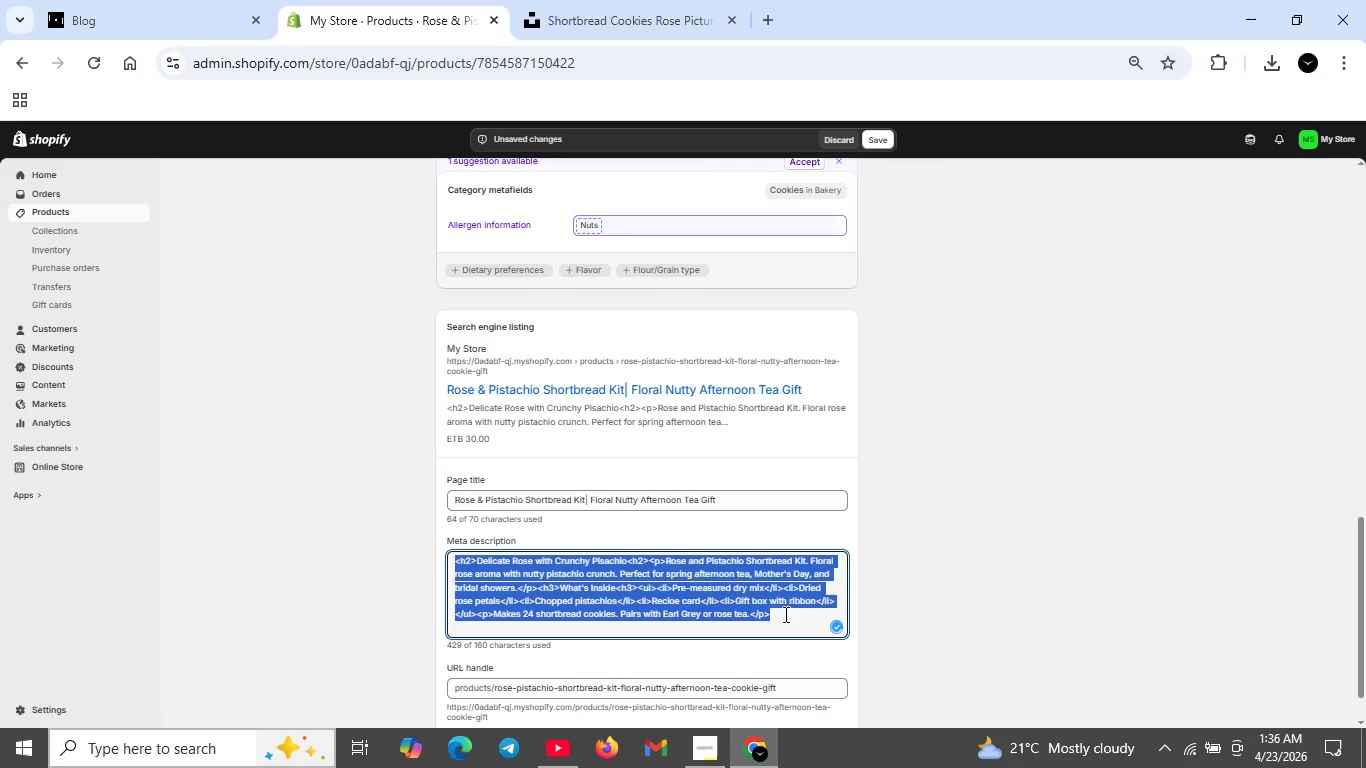 
key(Backspace)
type(Rose and pistachio shortbread kit for afternoon tea.Delicate floral aroma with nutty pistachio crunch.Perfect Mote)
key(Backspace)
type(her's Day and bridal)
 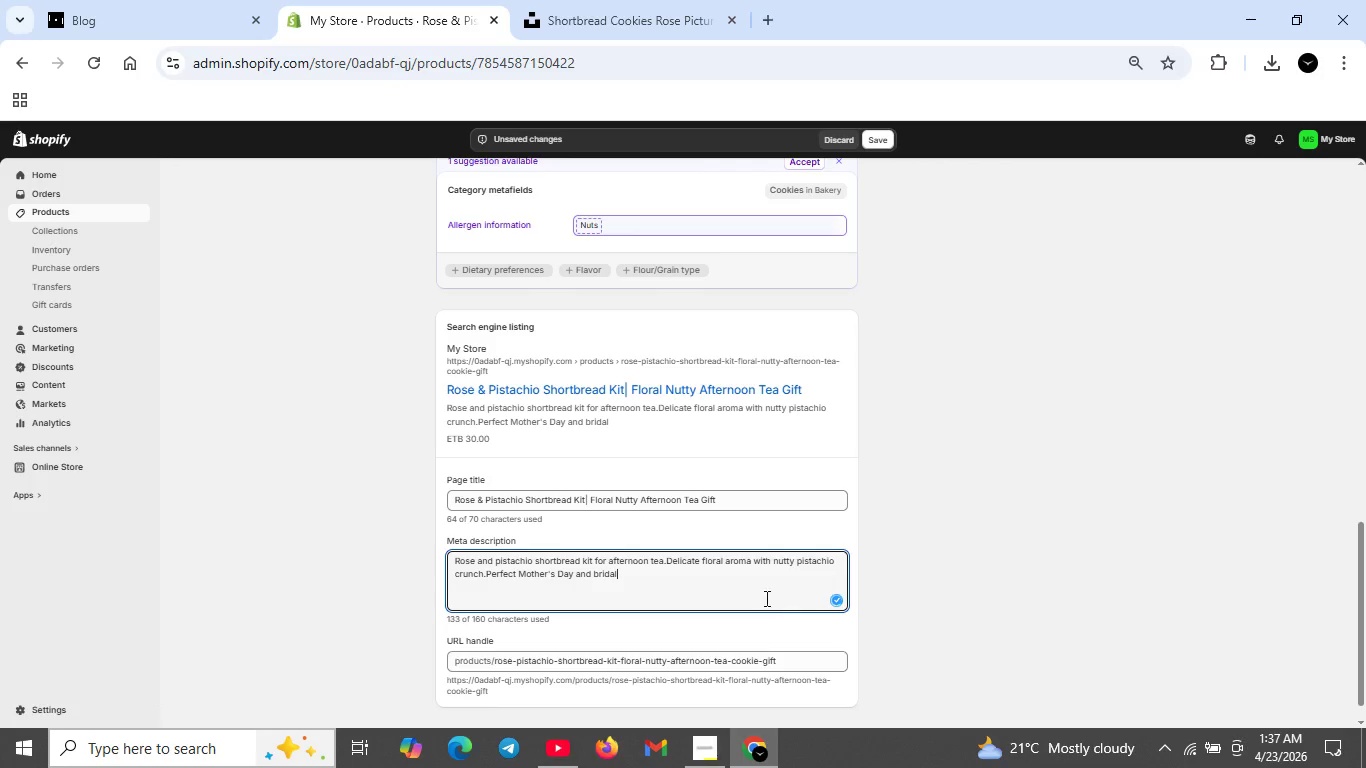 
left_click([665, 561])
 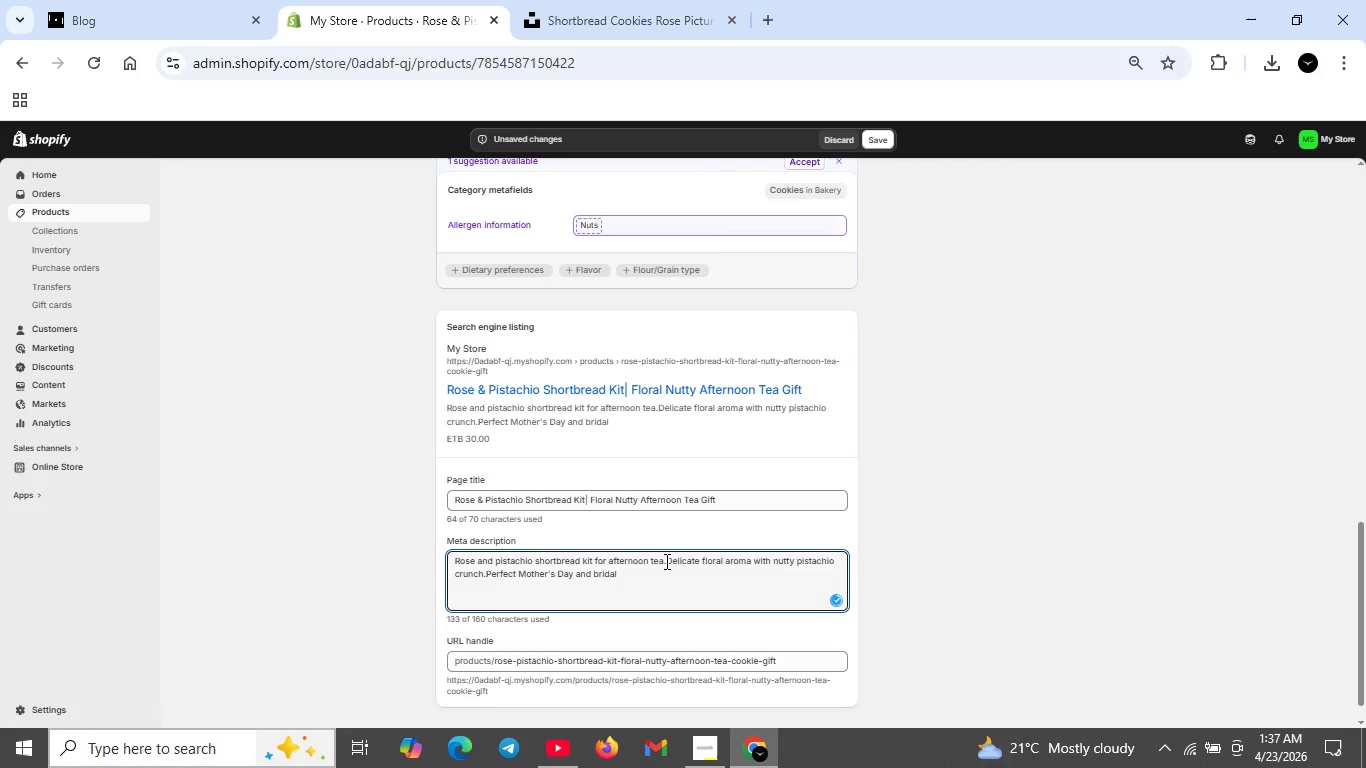 
key(Space)
 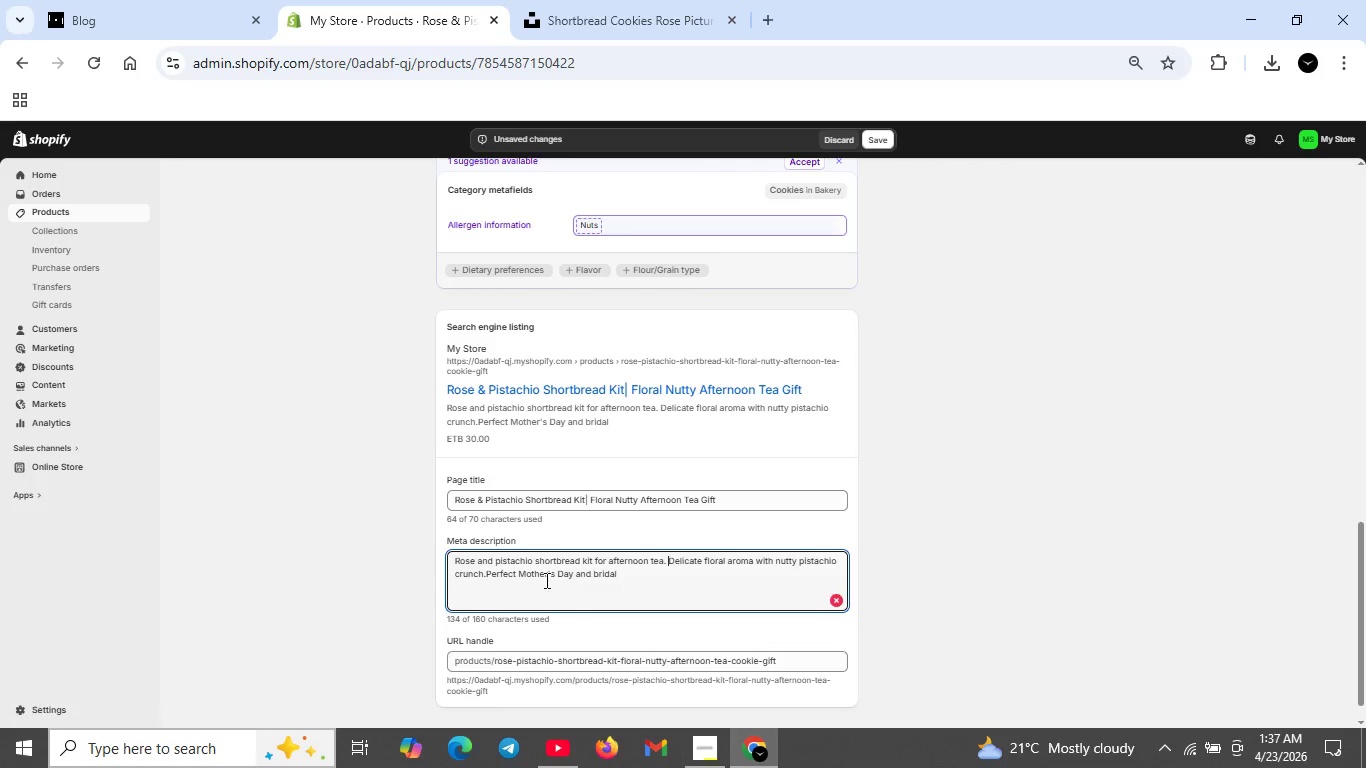 
wait(6.33)
 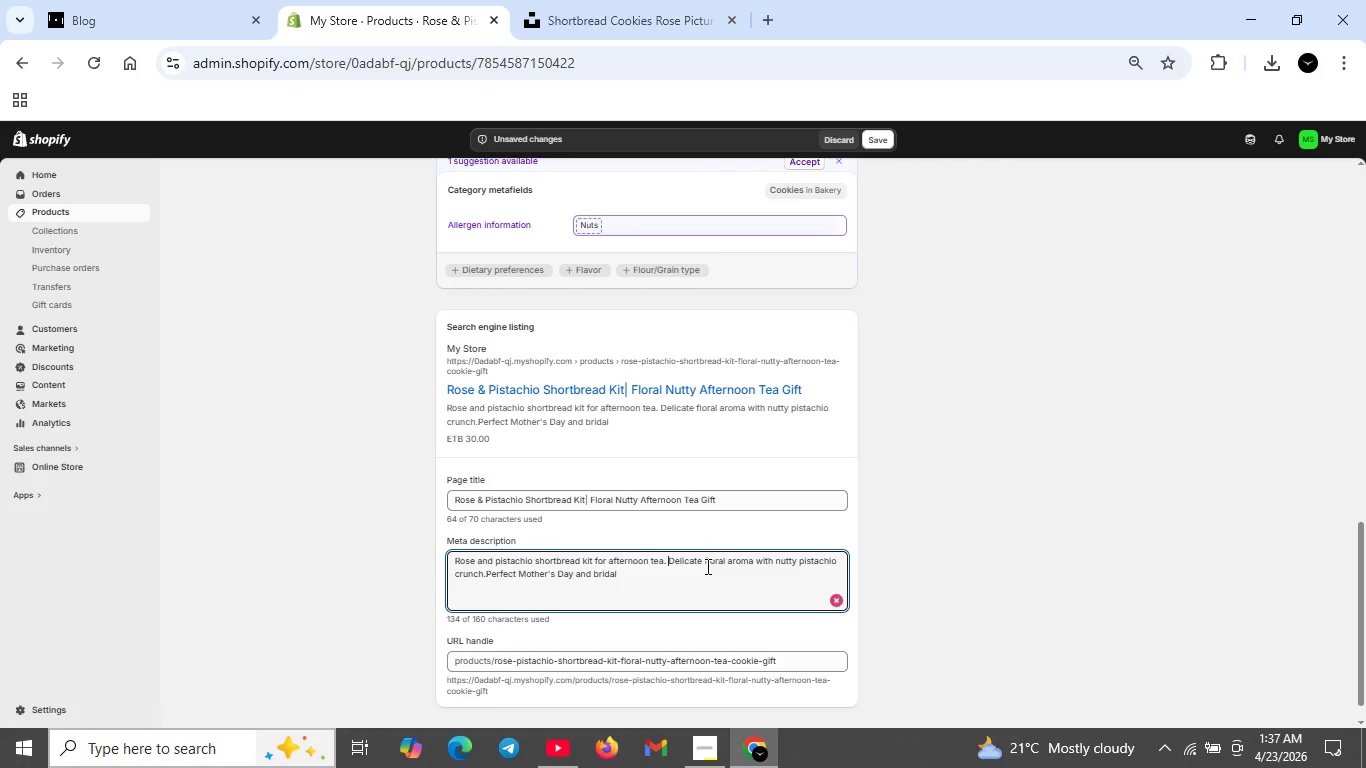 
left_click([484, 570])
 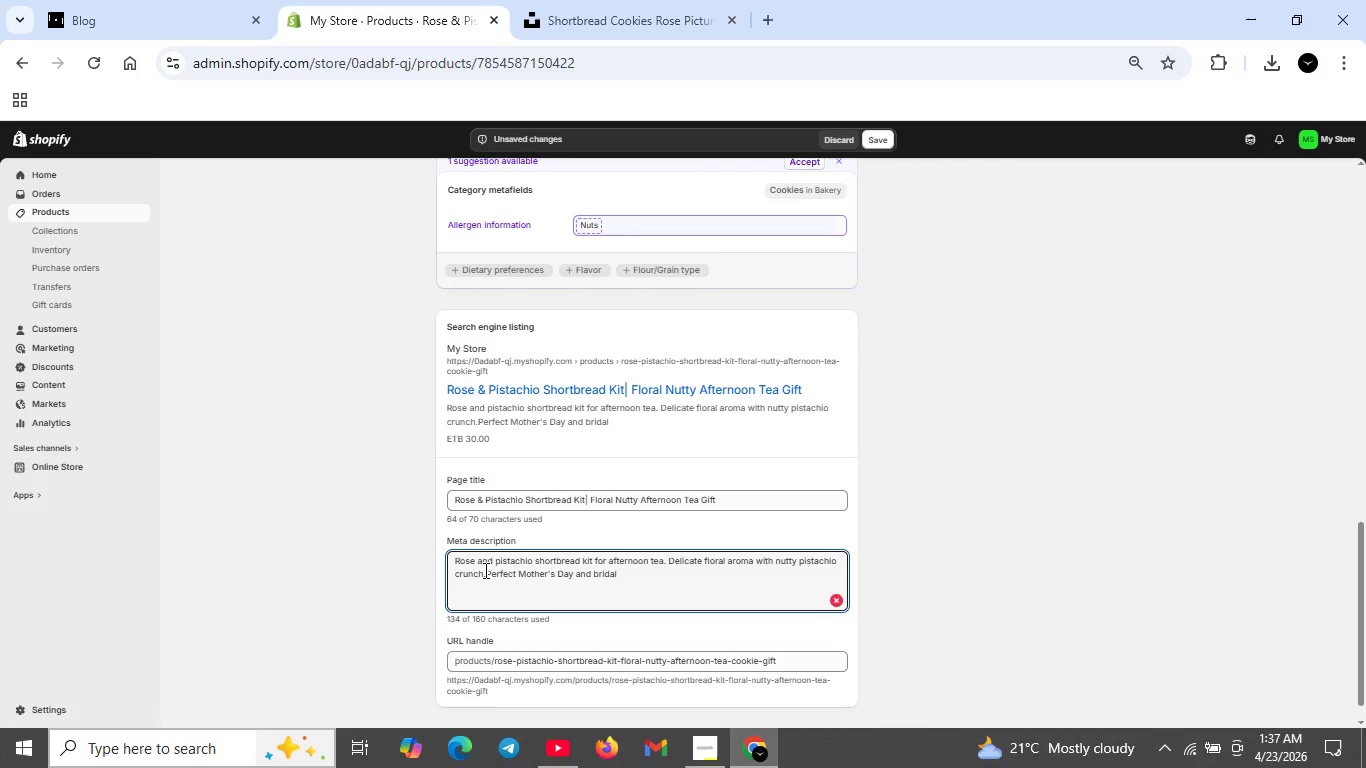 
key(ArrowRight)
 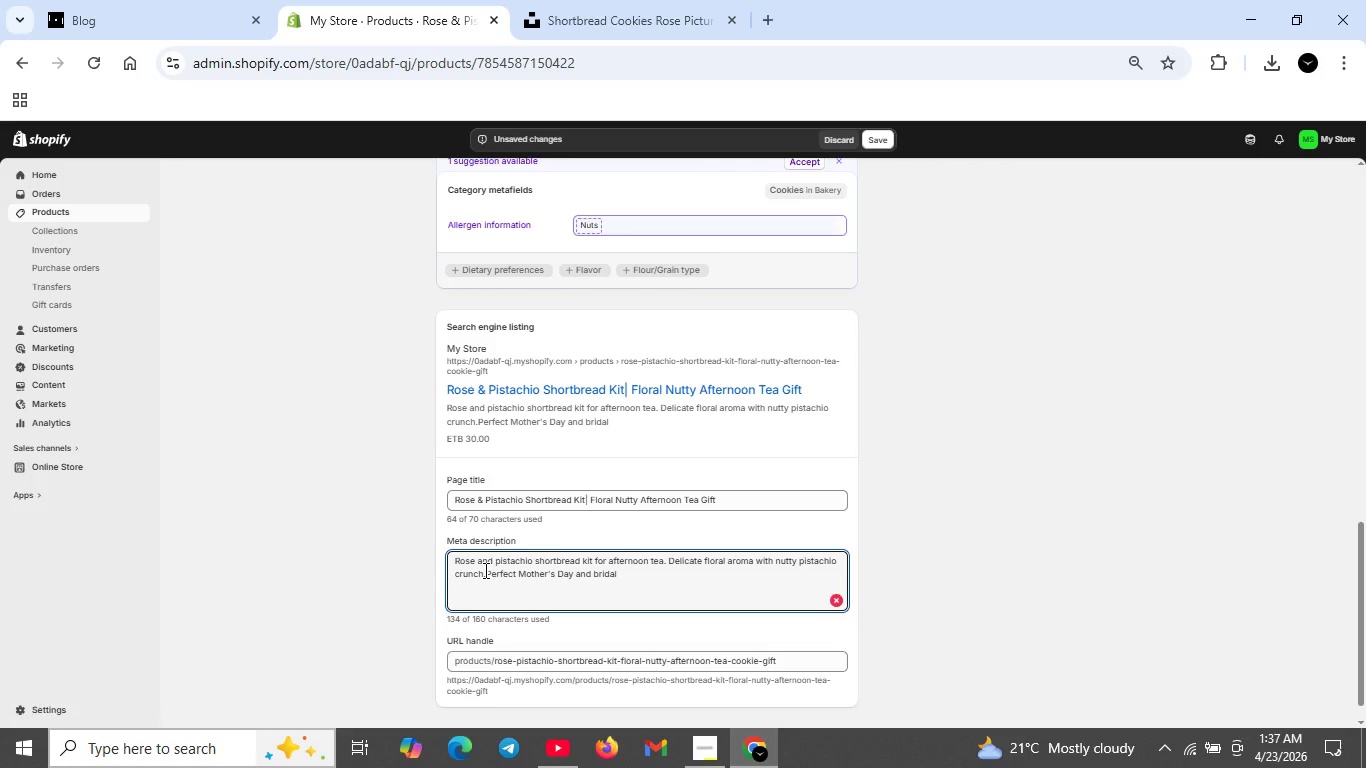 
key(Space)
 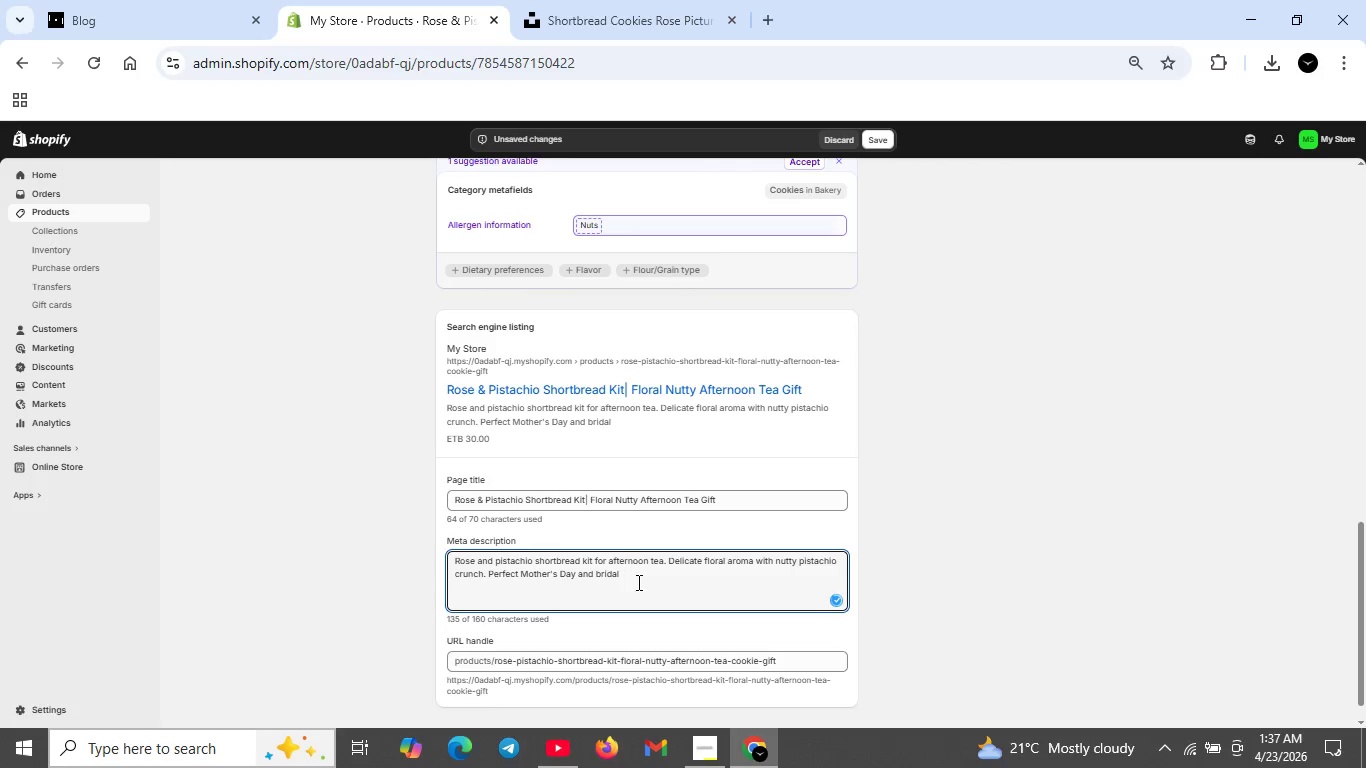 
left_click([640, 579])
 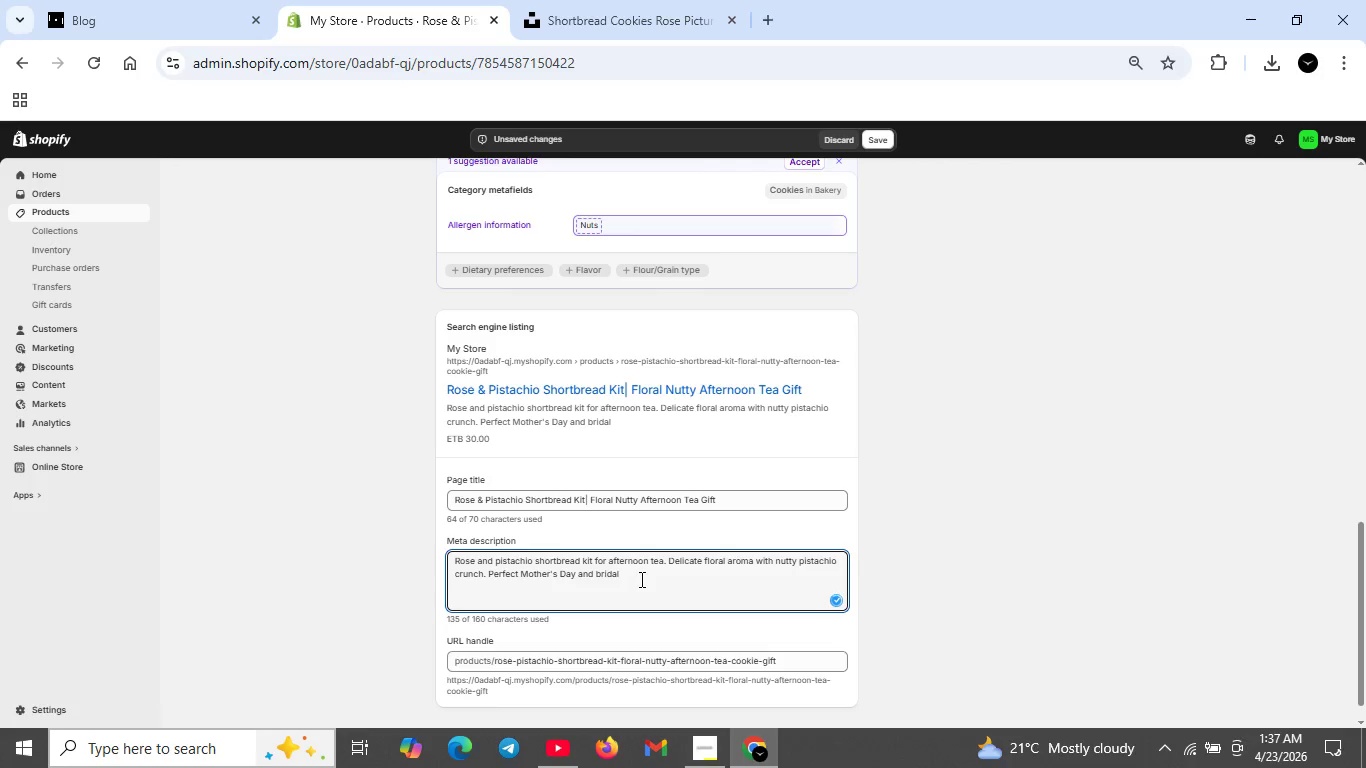 
type( showw)
key(Backspace)
type(er kit.)
key(Backspace)
key(Backspace)
key(Backspace)
key(Backspace)
type(gift.)
 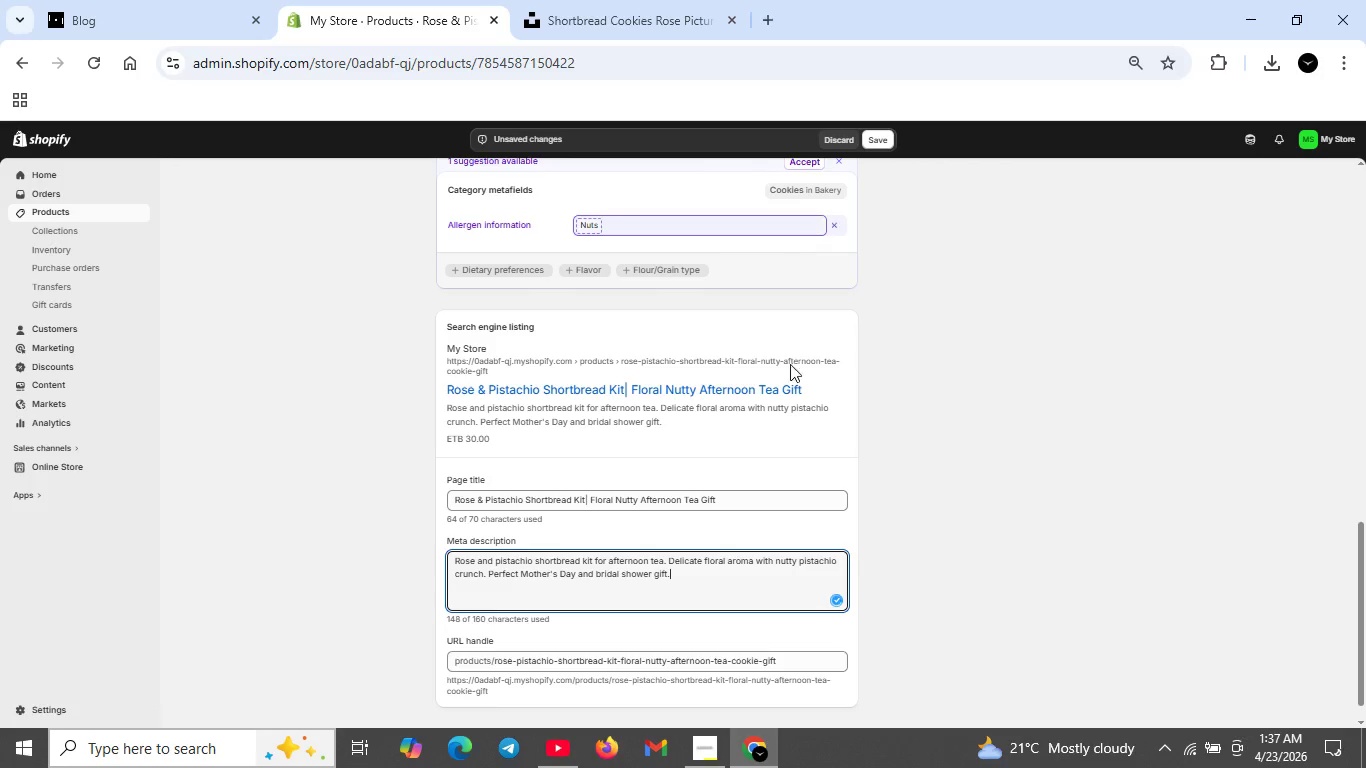 
scroll: coordinate [750, 483], scroll_direction: down, amount: 2.0
 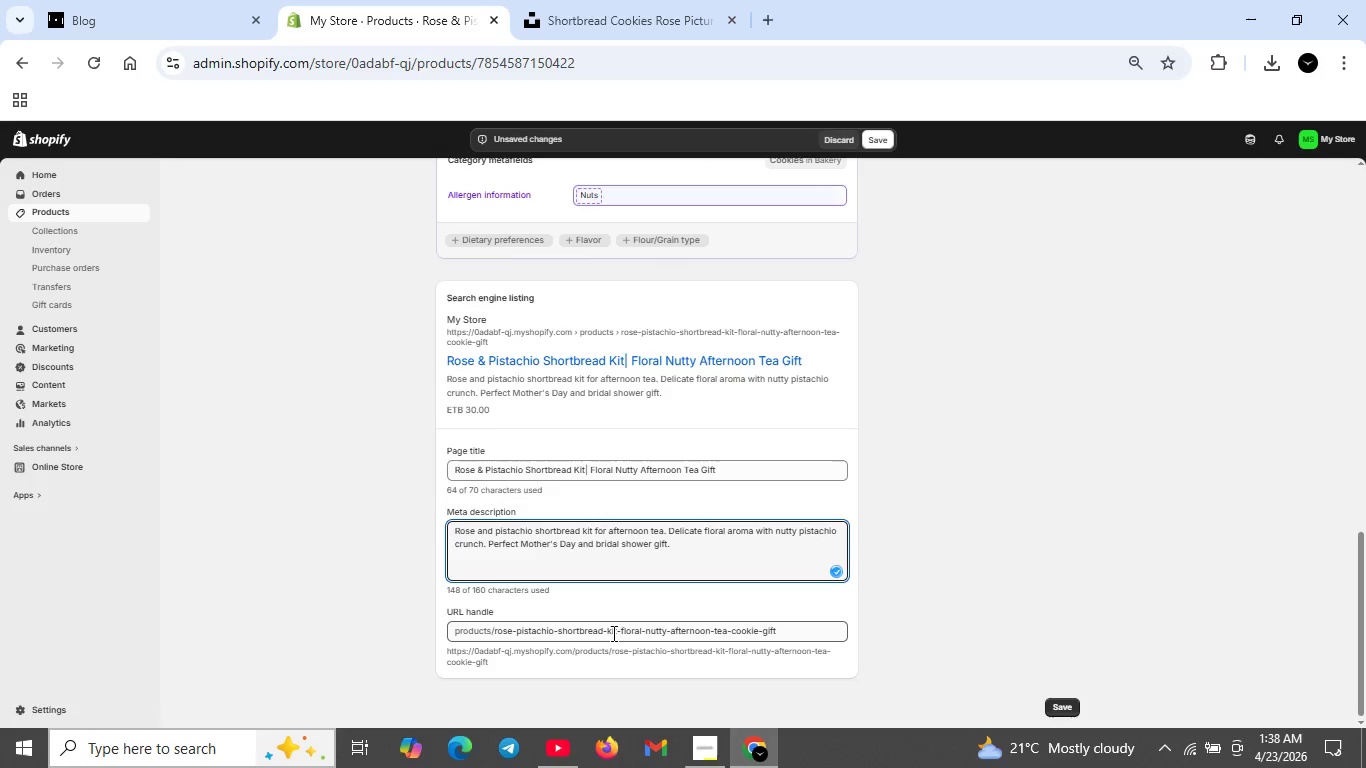 
left_click_drag(start_coordinate=[615, 632], to_coordinate=[784, 627])
 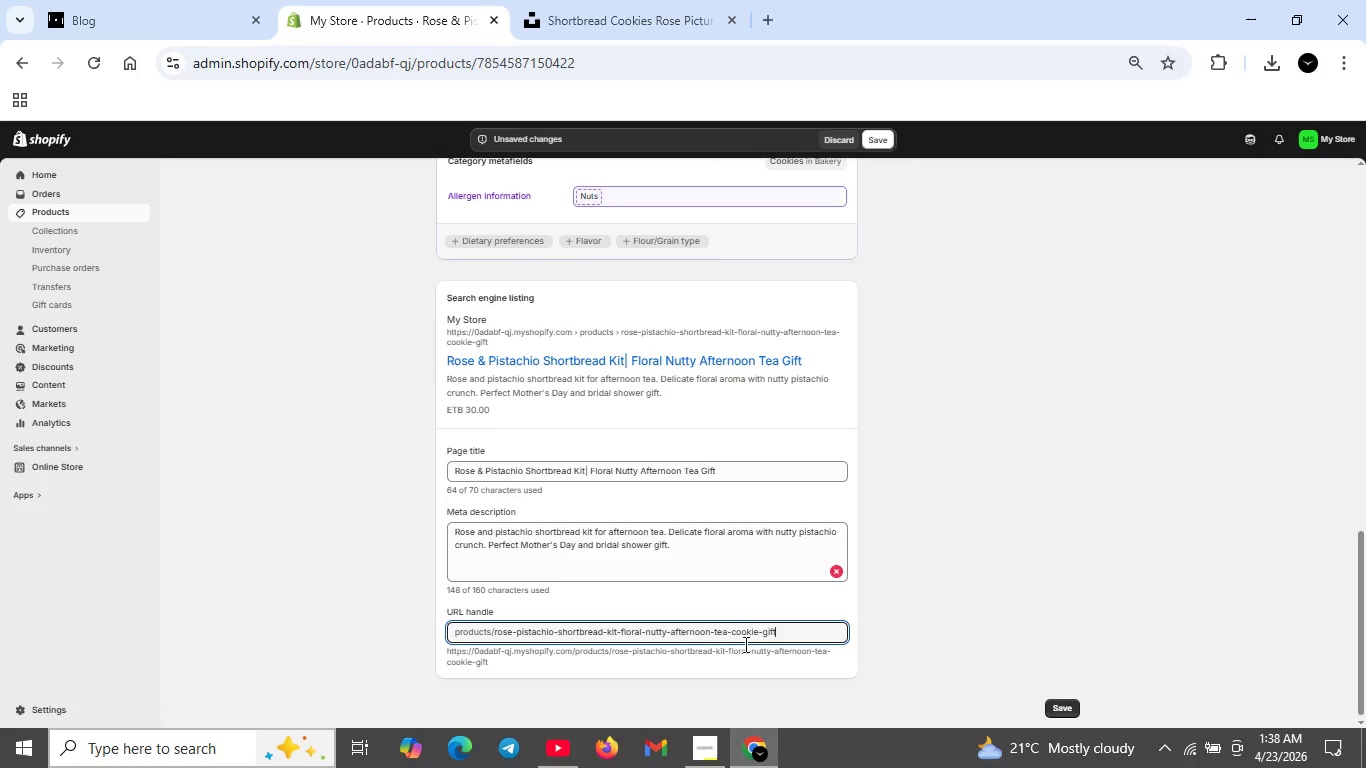 
left_click([779, 640])
 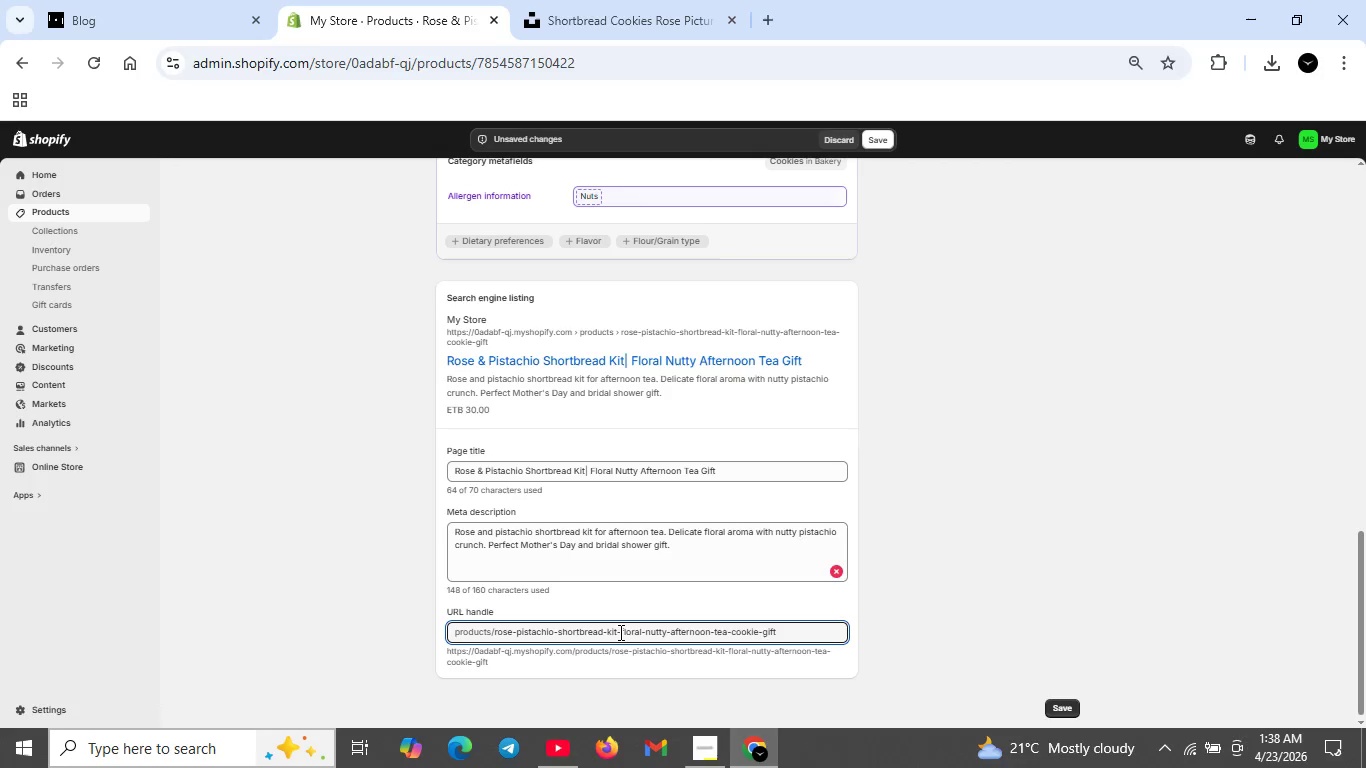 
left_click_drag(start_coordinate=[619, 632], to_coordinate=[783, 638])
 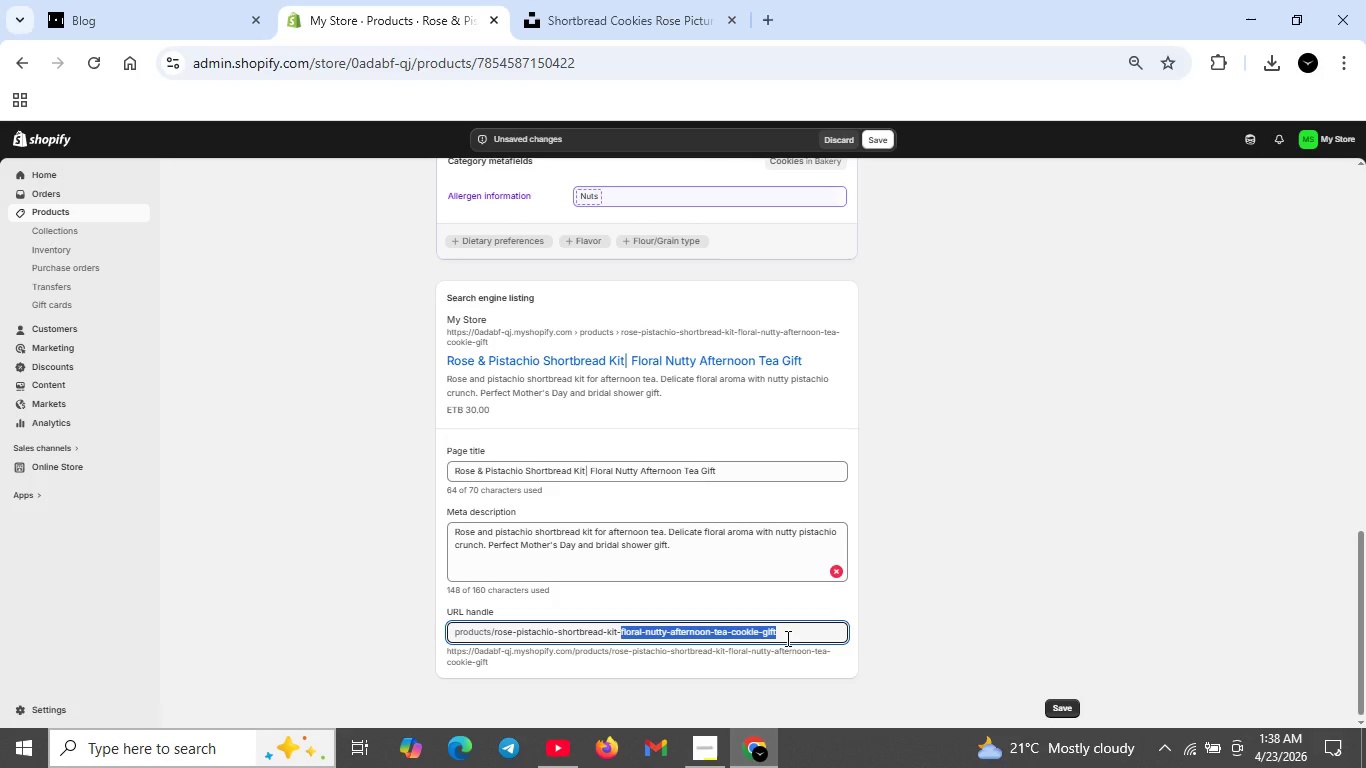 
key(Backspace)
 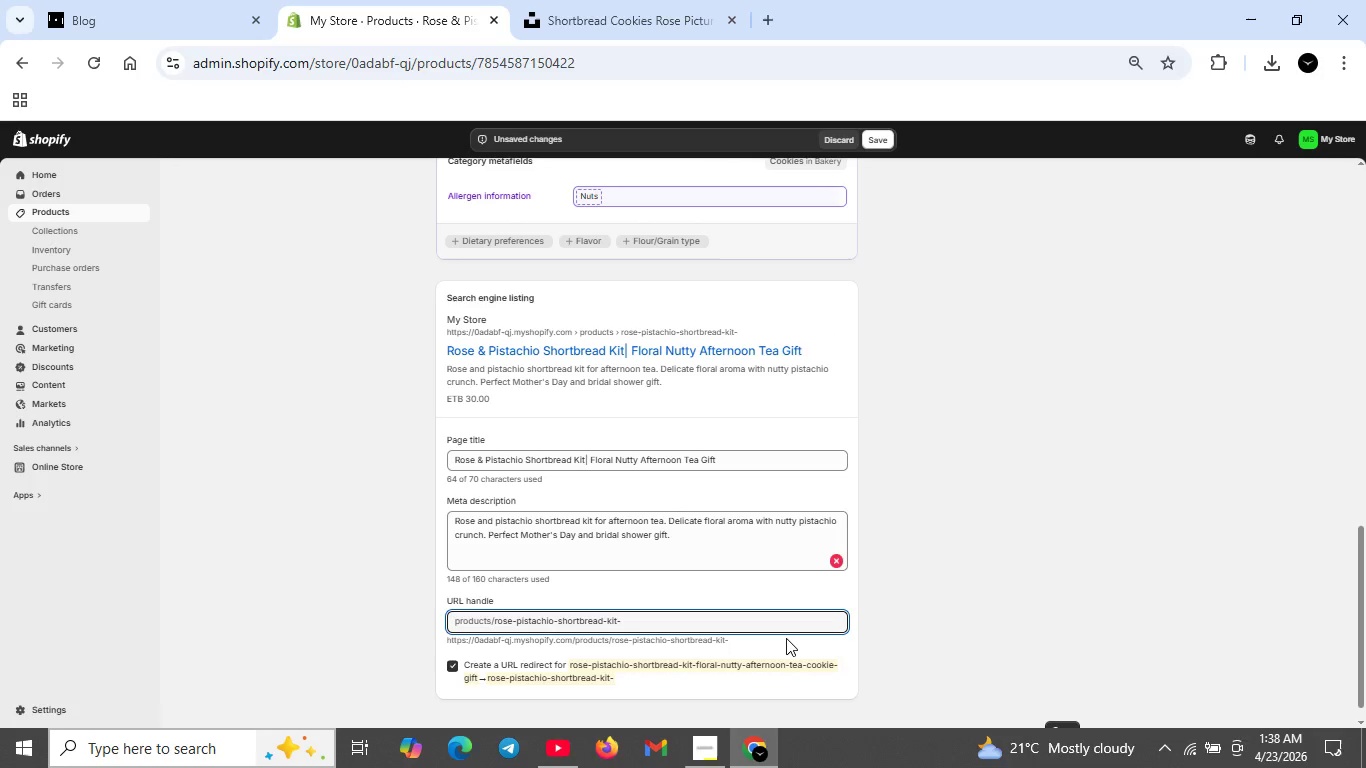 
key(Backspace)
 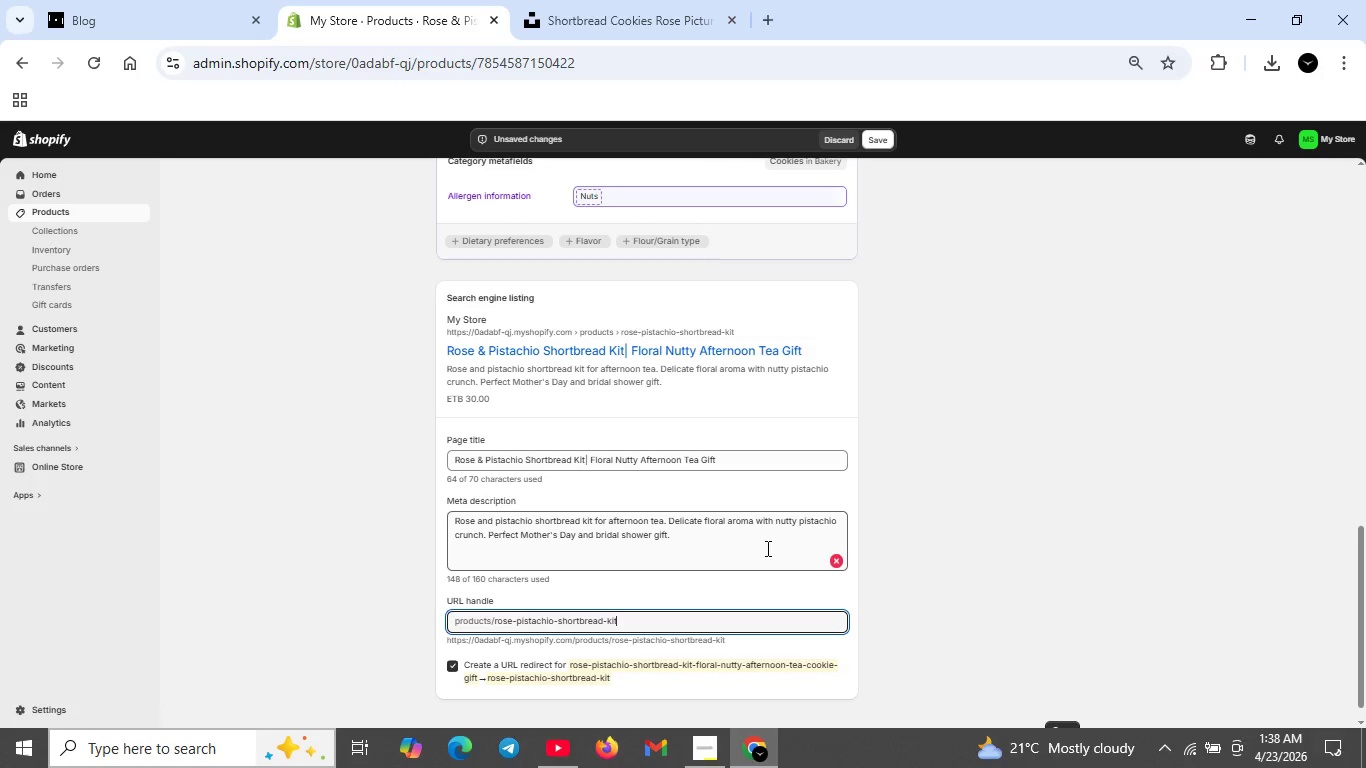 
left_click([840, 562])
 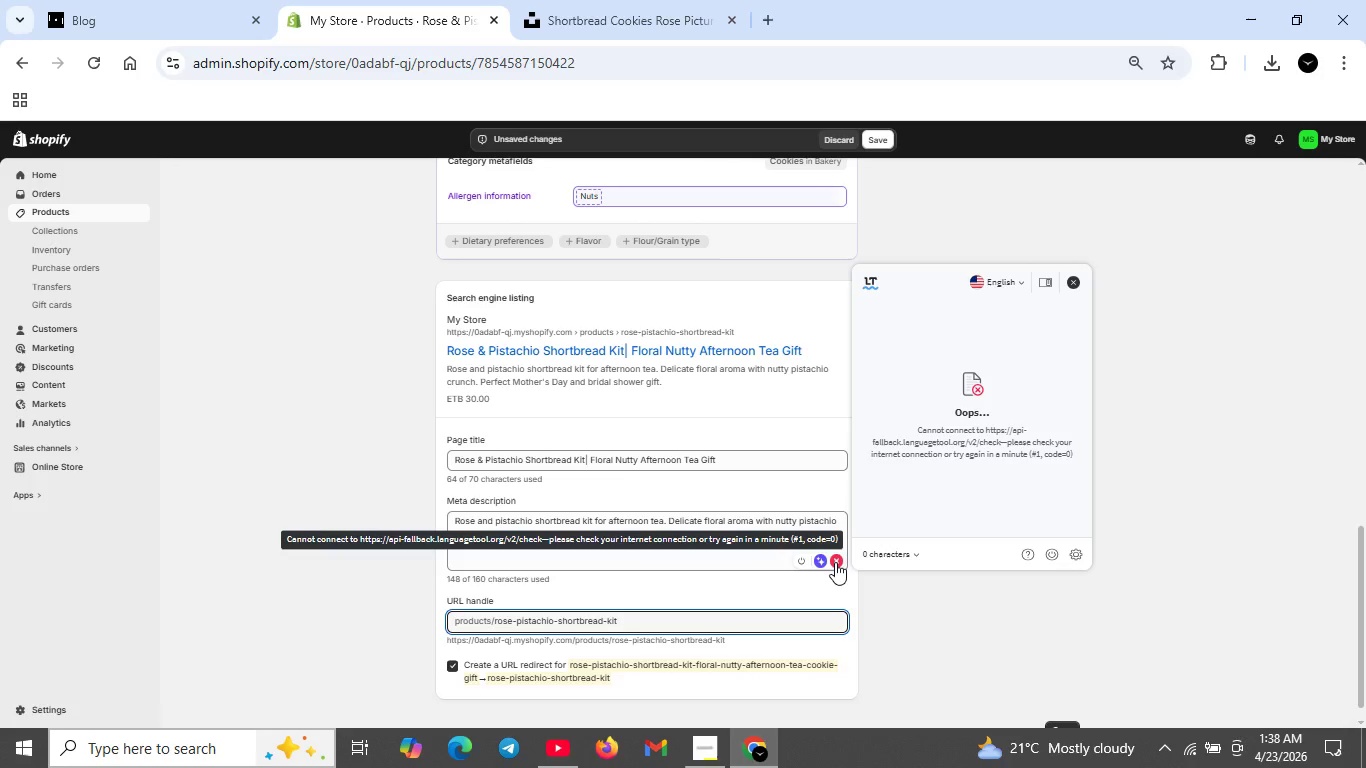 
wait(11.95)
 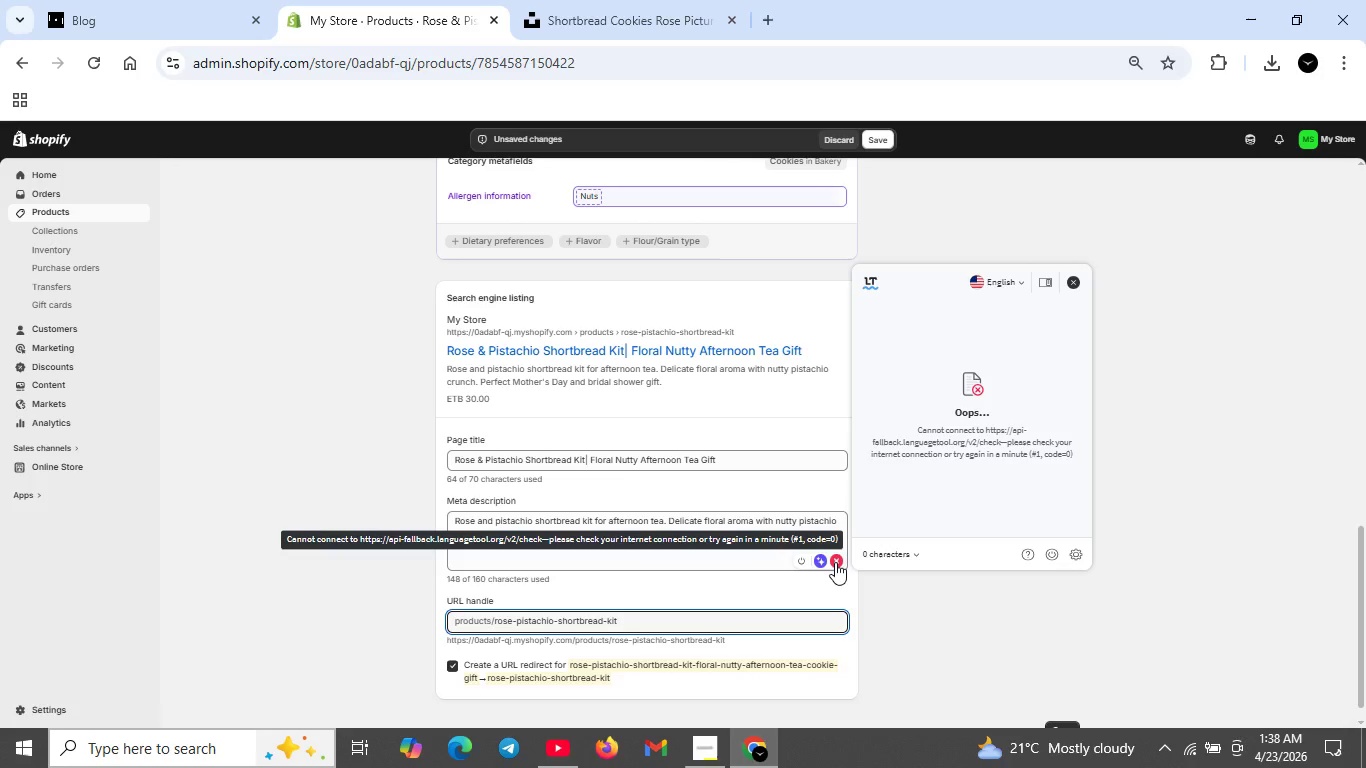 
left_click([970, 392])
 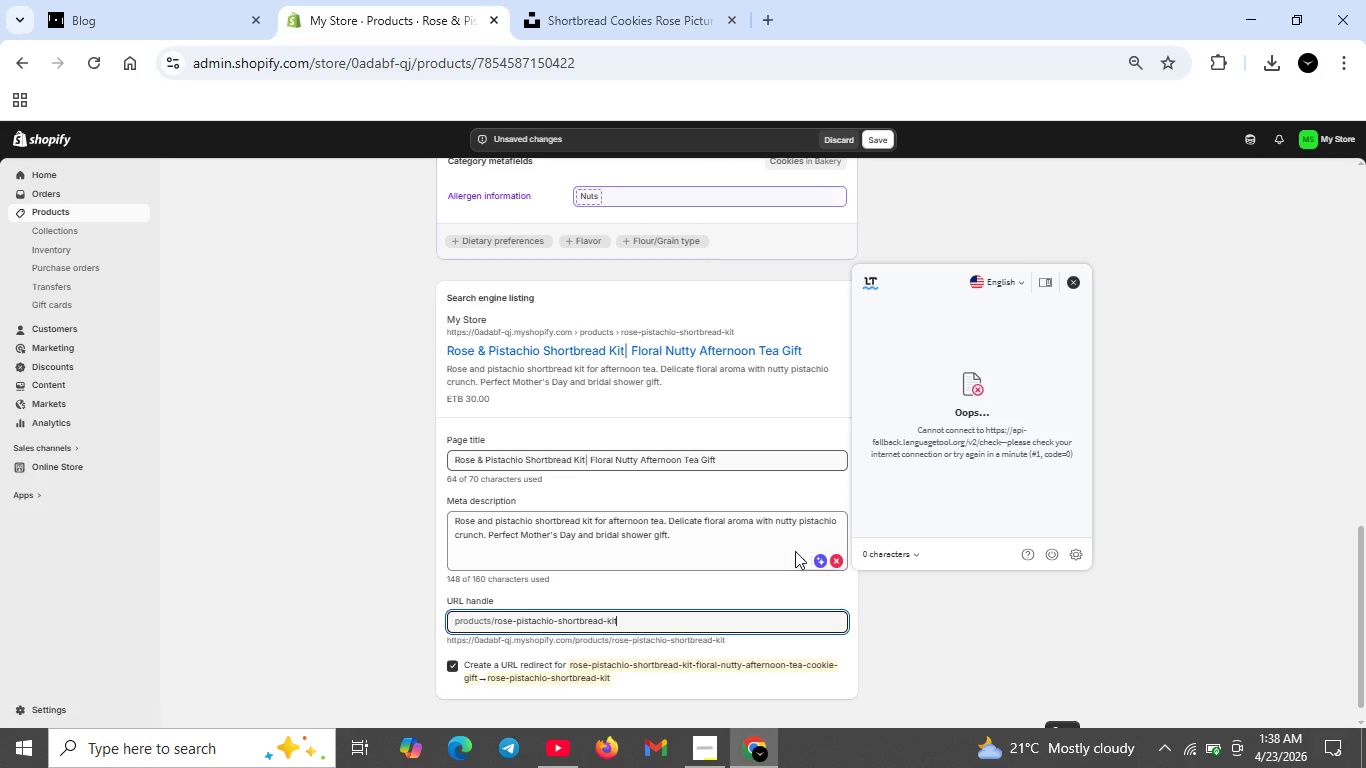 
left_click([740, 537])
 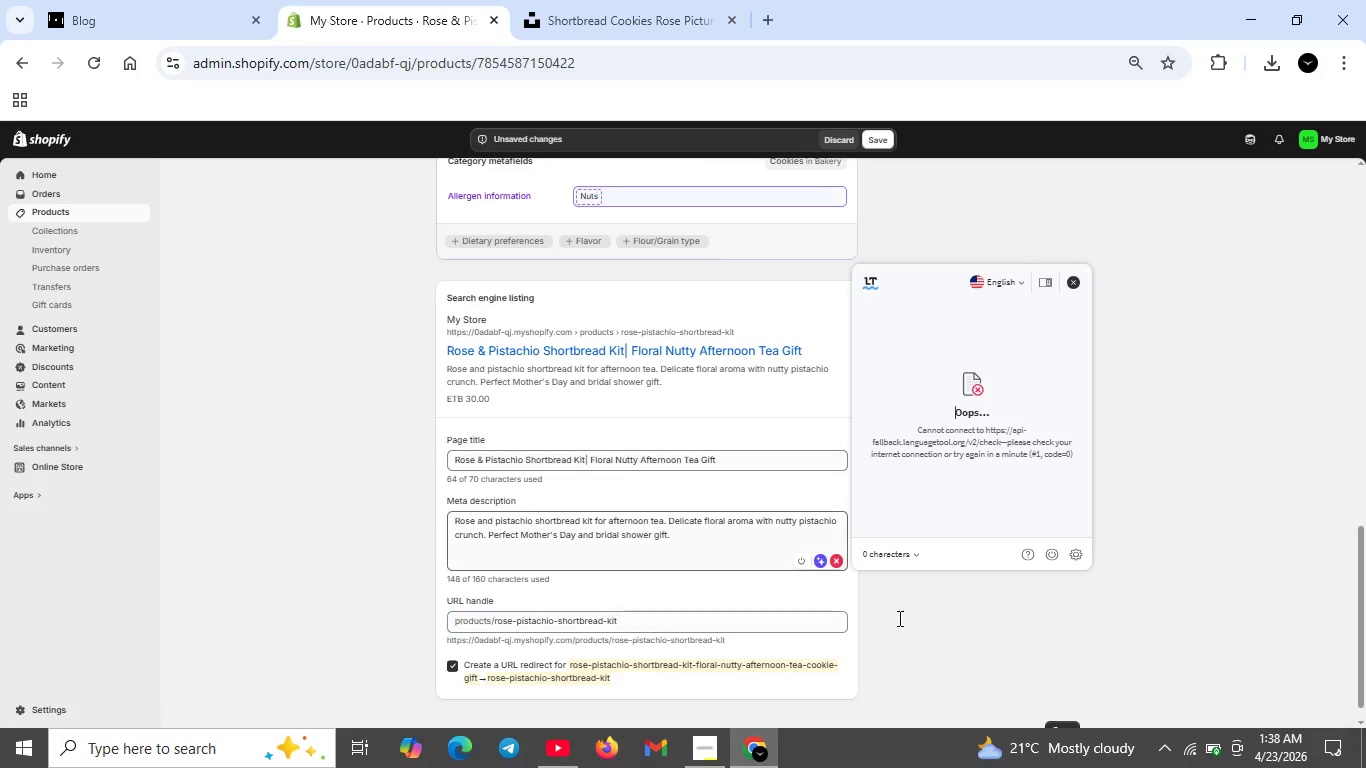 
left_click([904, 628])
 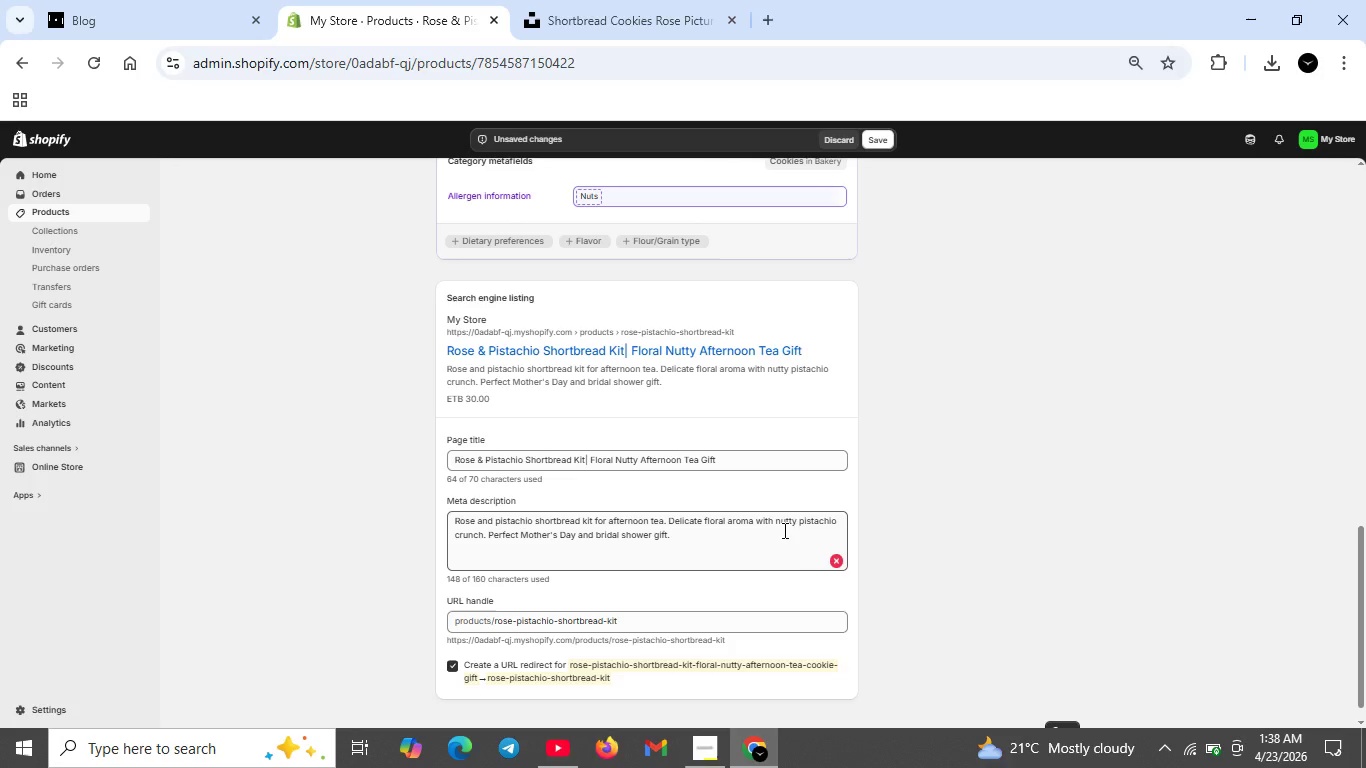 
wait(26.98)
 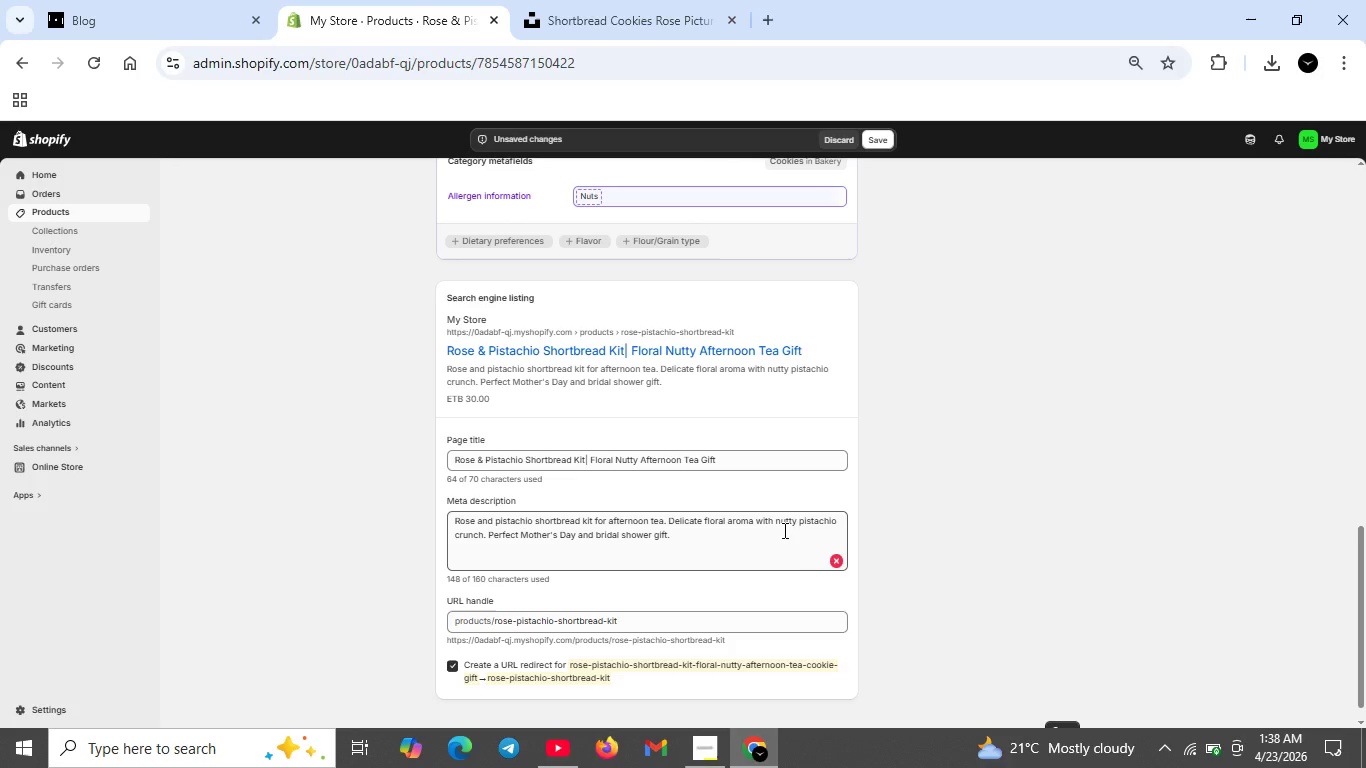 
left_click([878, 139])
 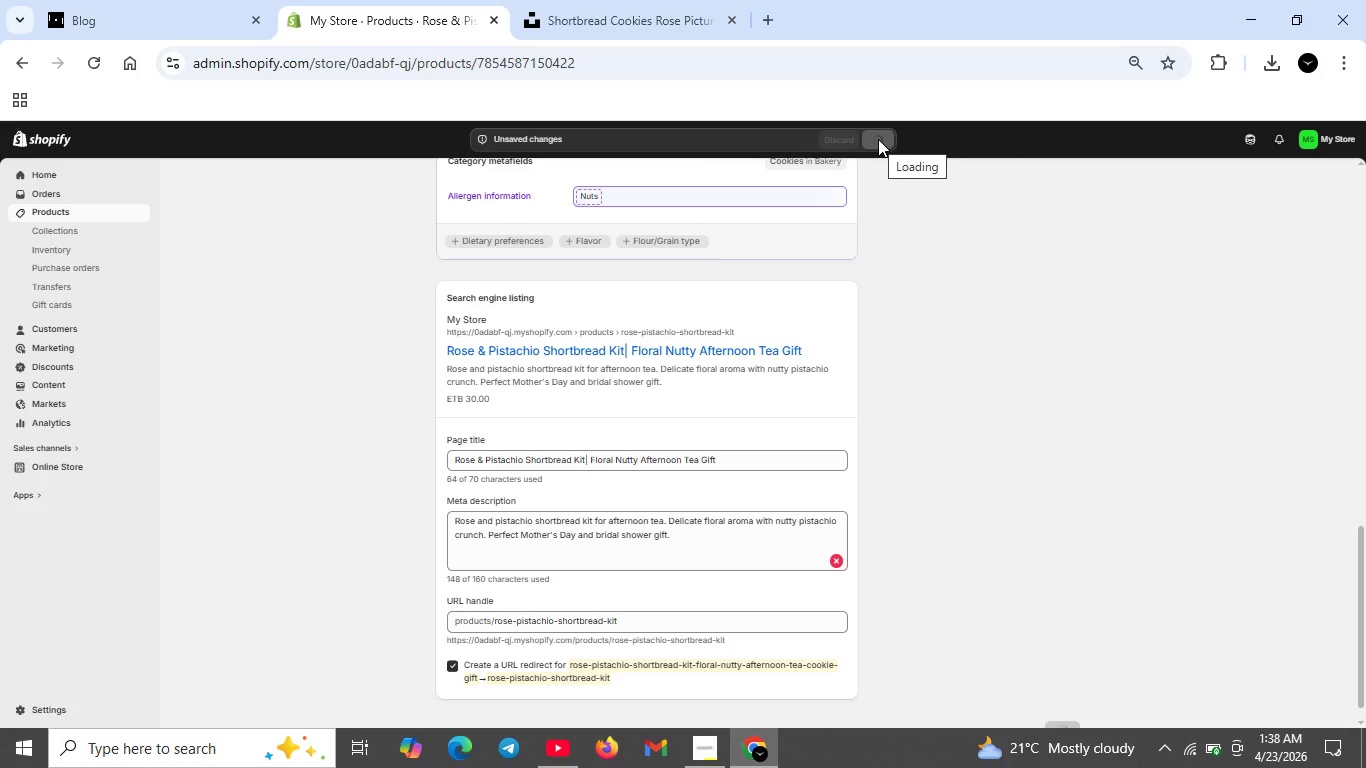 
wait(11.06)
 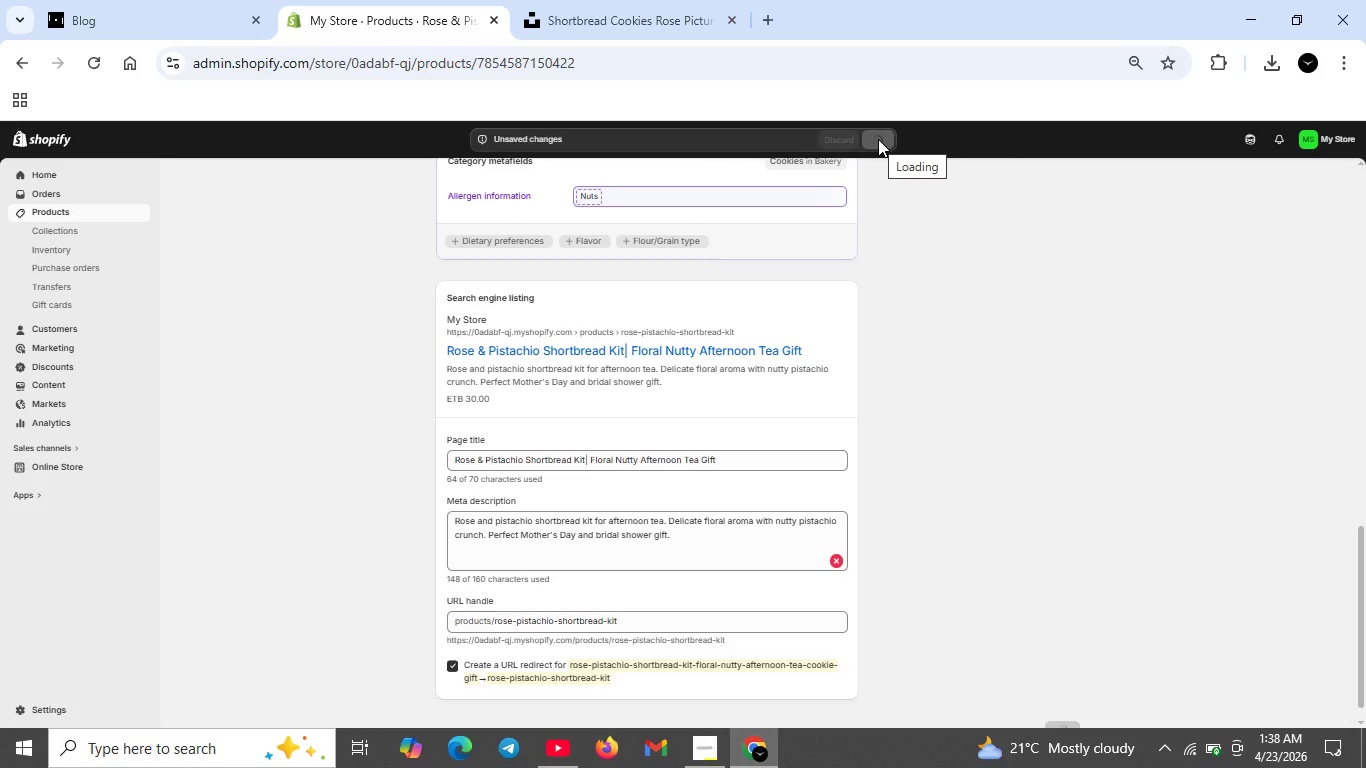 
scroll: coordinate [767, 523], scroll_direction: up, amount: 11.0
 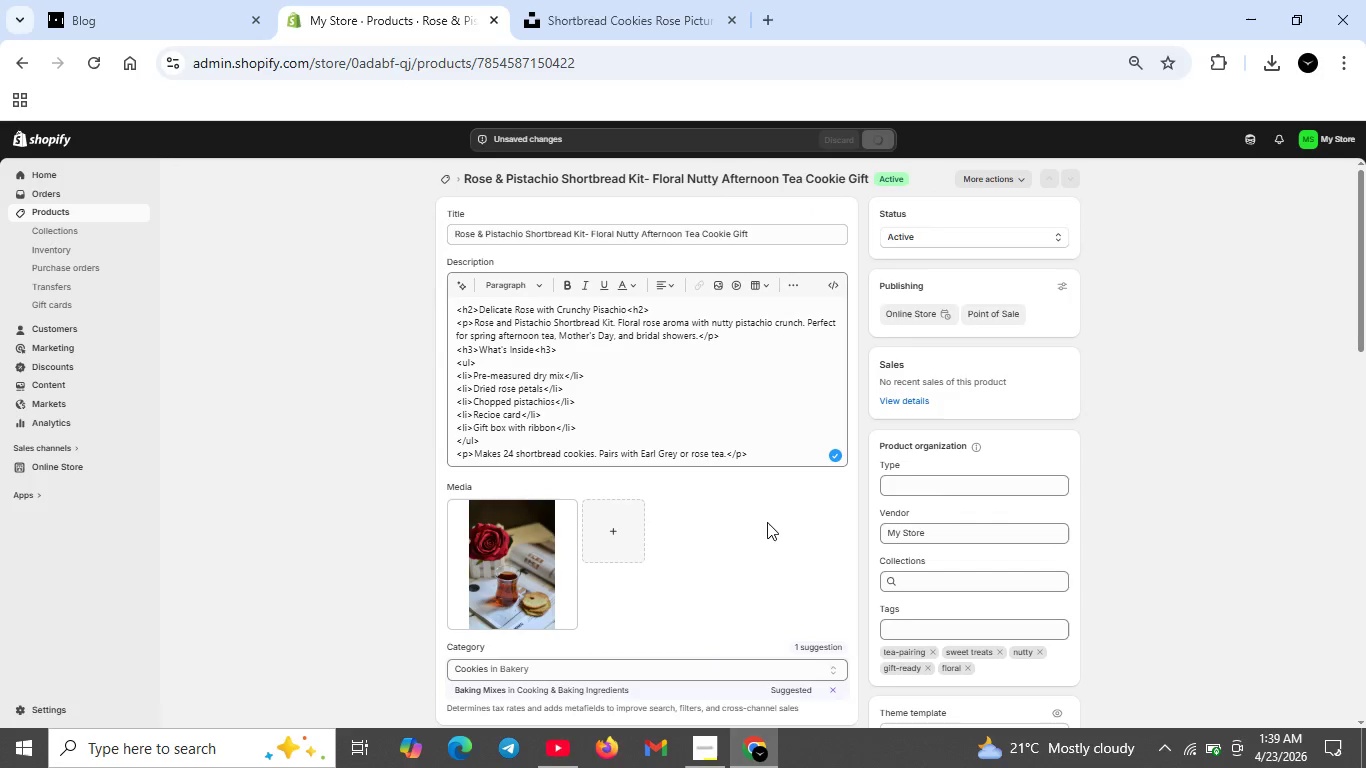 
scroll: coordinate [767, 522], scroll_direction: down, amount: 1.0
 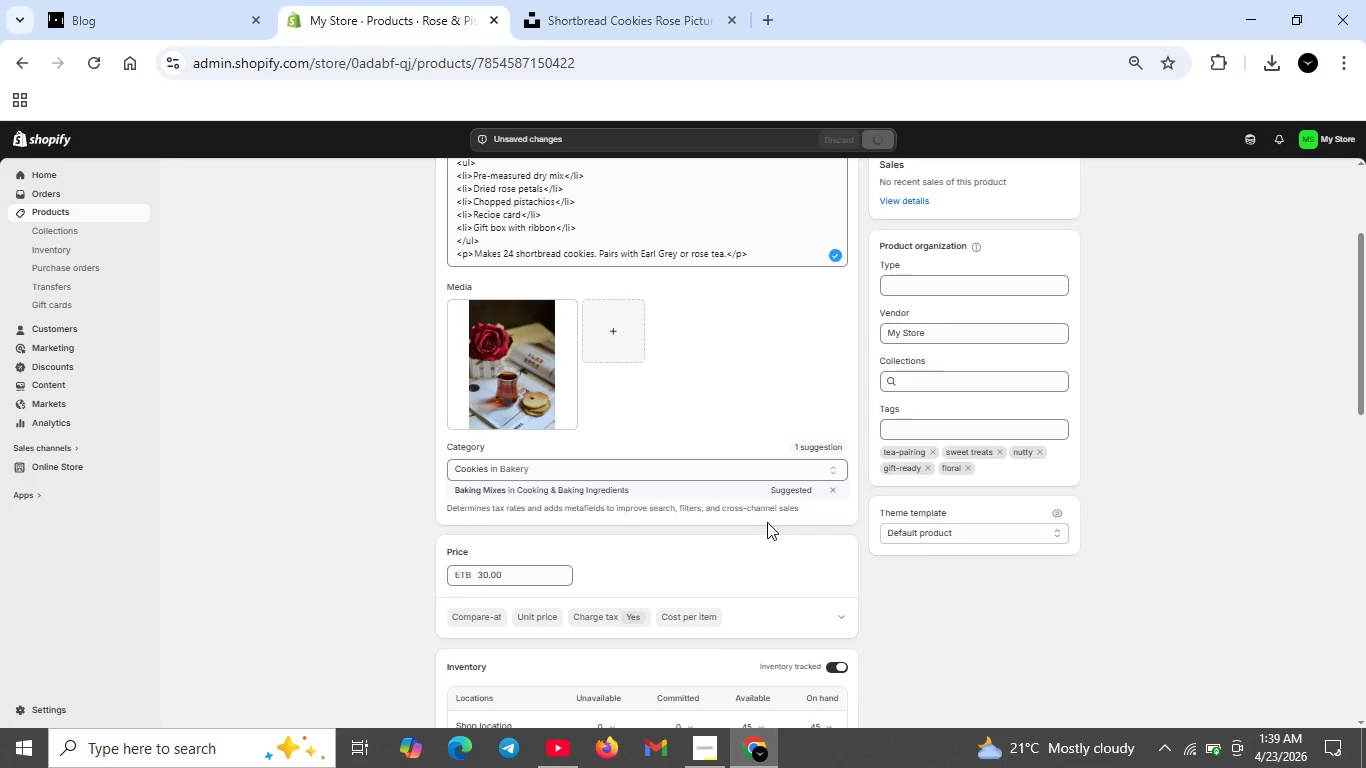 
scroll: coordinate [767, 522], scroll_direction: up, amount: 4.0
 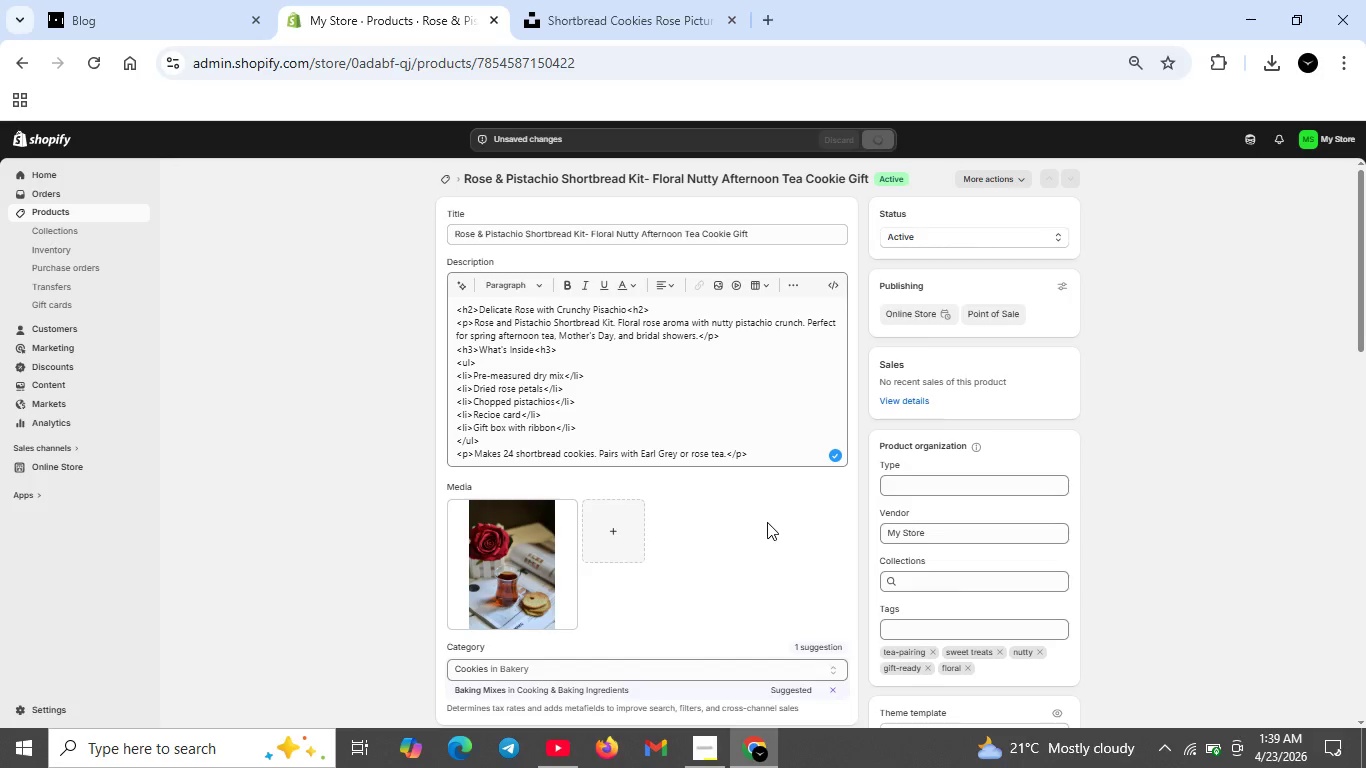 
scroll: coordinate [767, 522], scroll_direction: down, amount: 7.0
 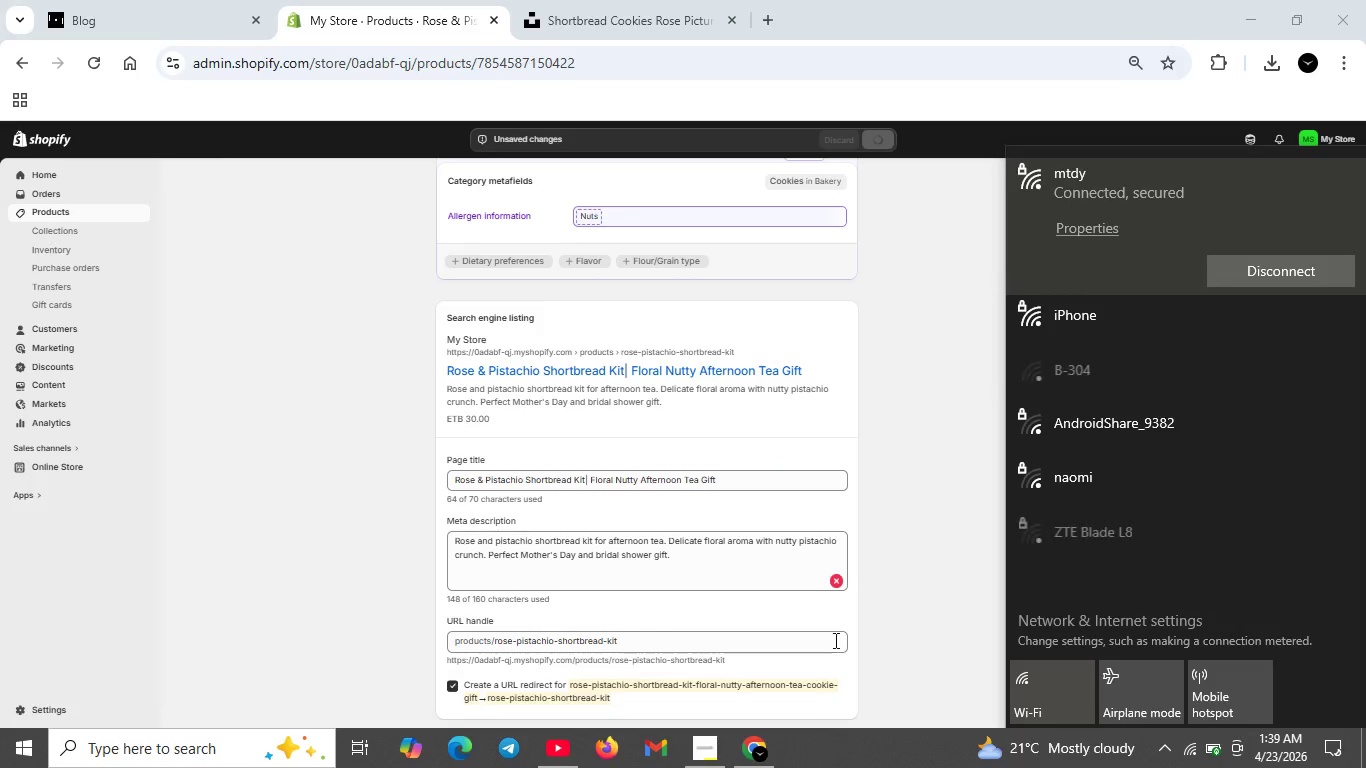 
wait(5.75)
 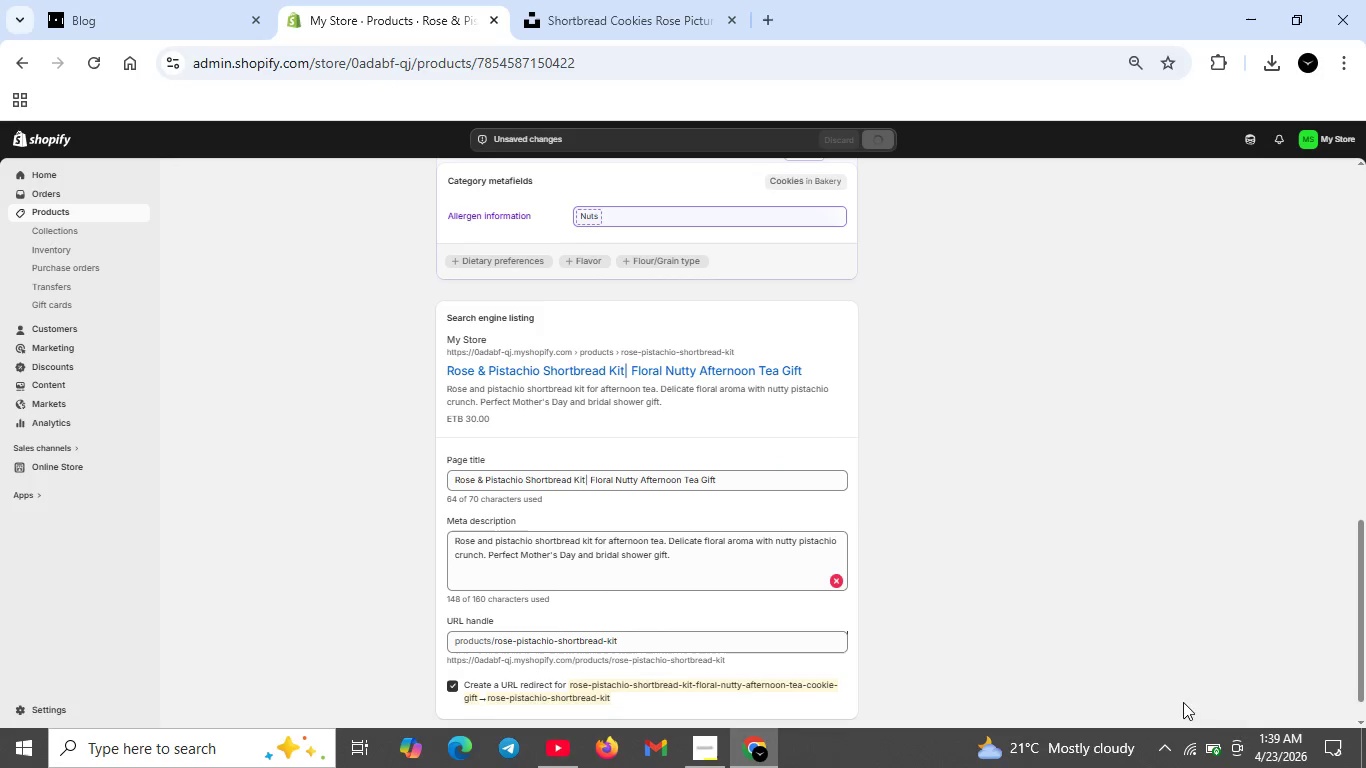 
left_click([956, 478])
 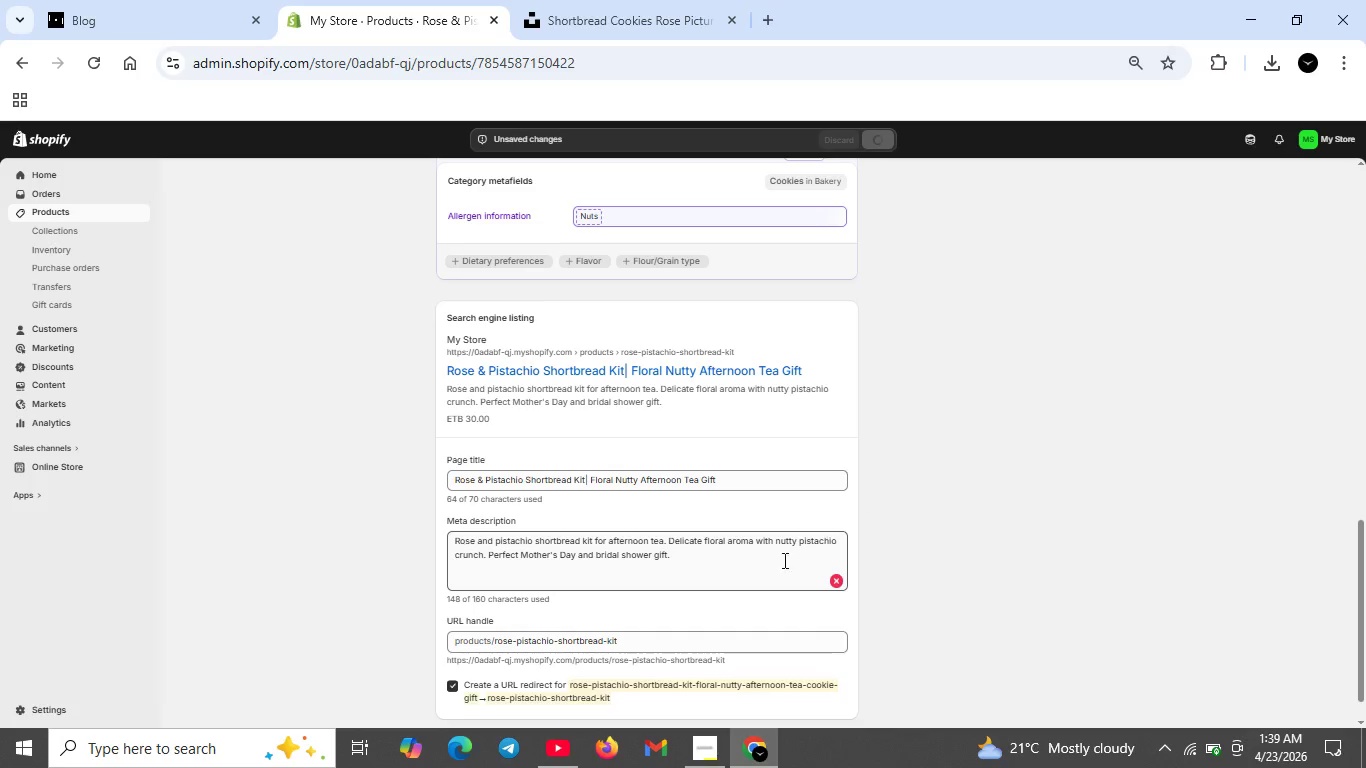 
left_click_drag(start_coordinate=[733, 573], to_coordinate=[735, 566])
 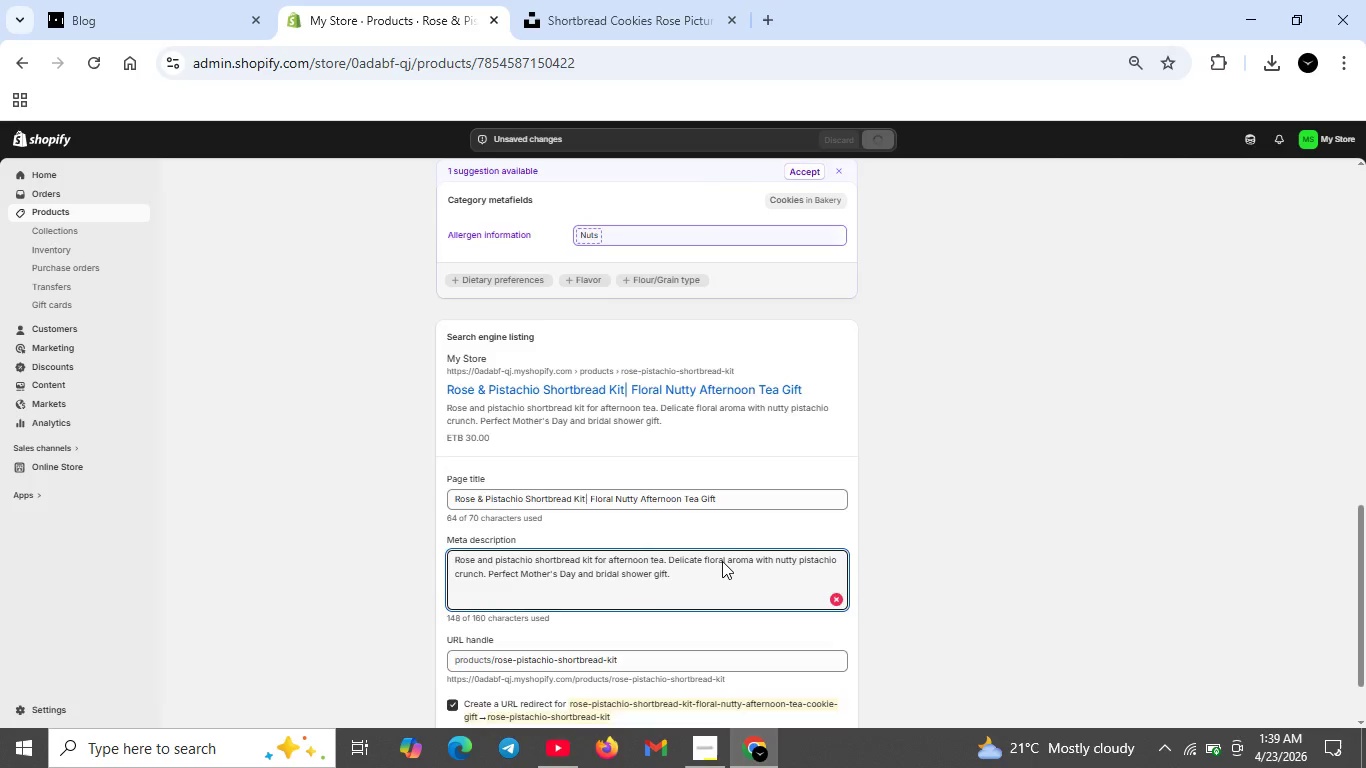 
scroll: coordinate [722, 561], scroll_direction: up, amount: 10.0
 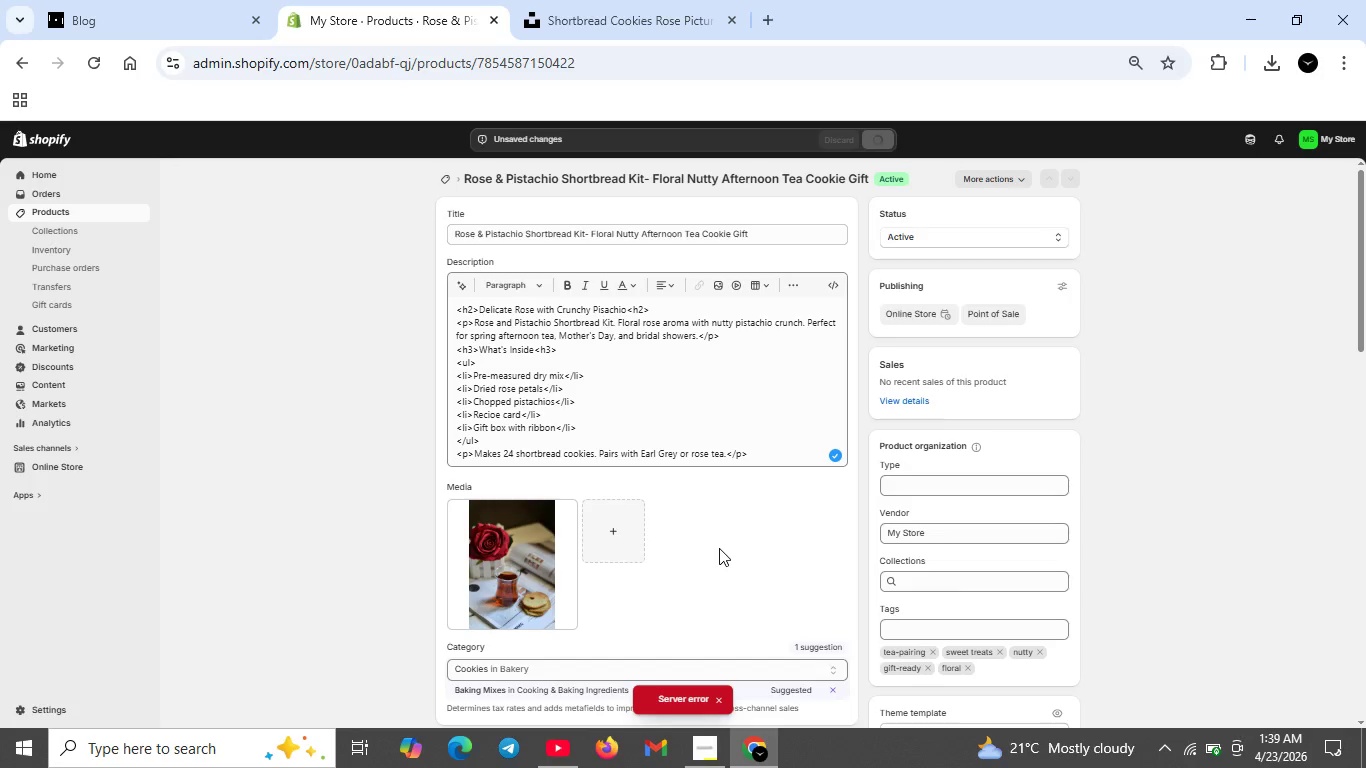 
wait(13.05)
 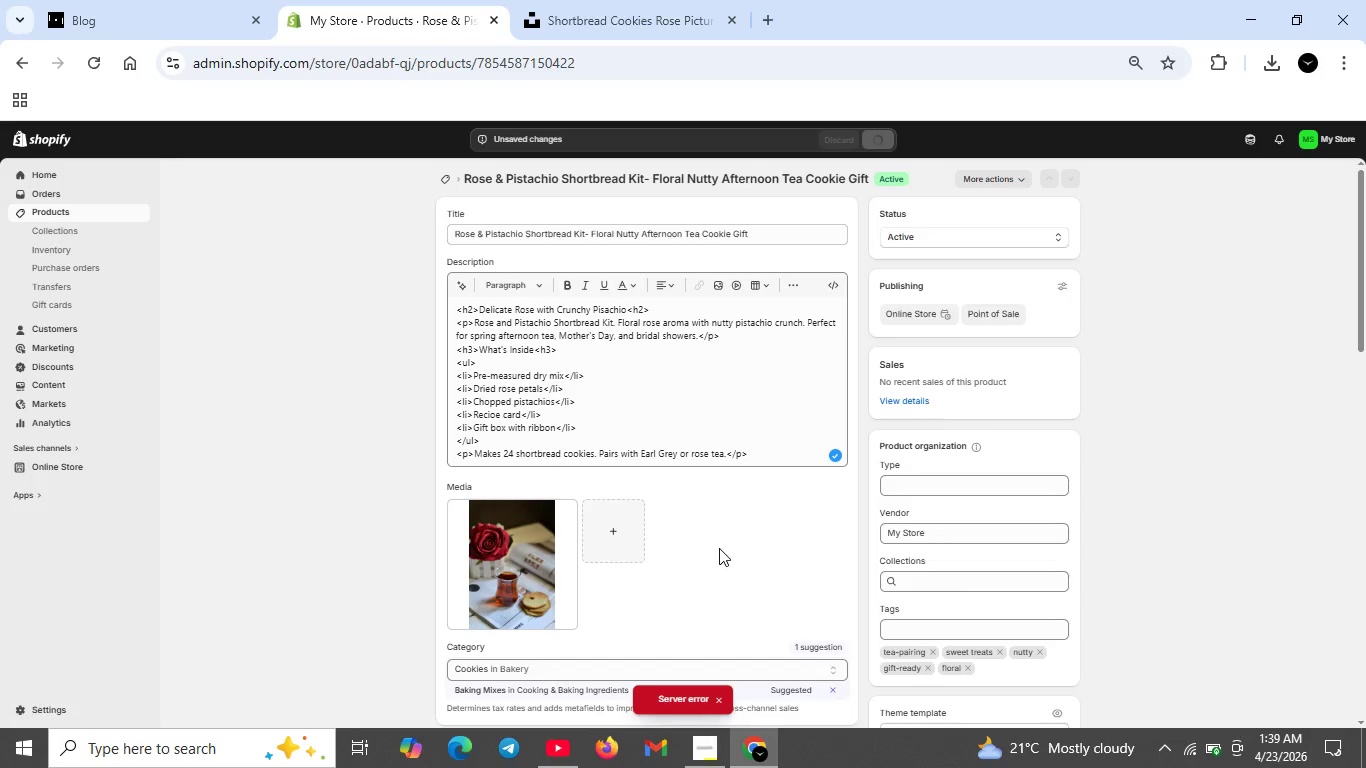 
scroll: coordinate [708, 590], scroll_direction: down, amount: 10.0
 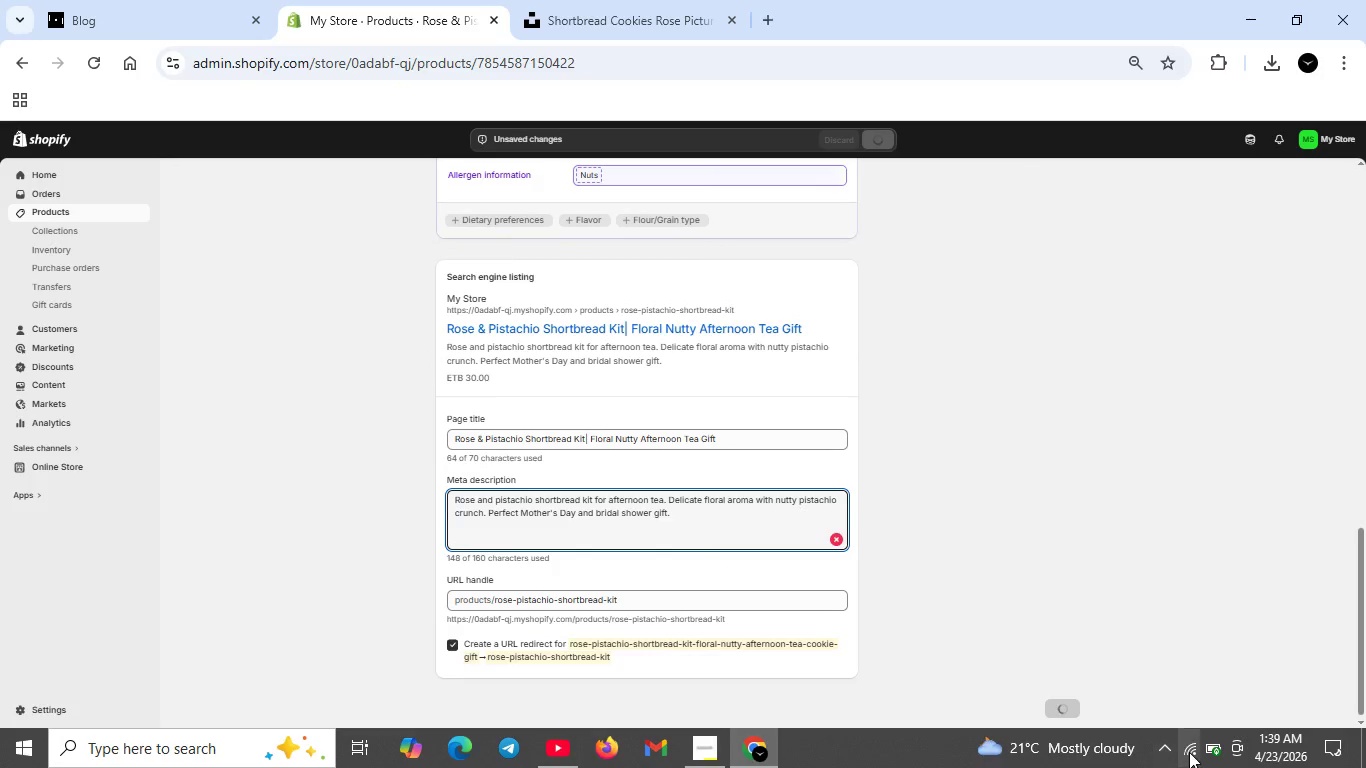 
left_click([1190, 752])
 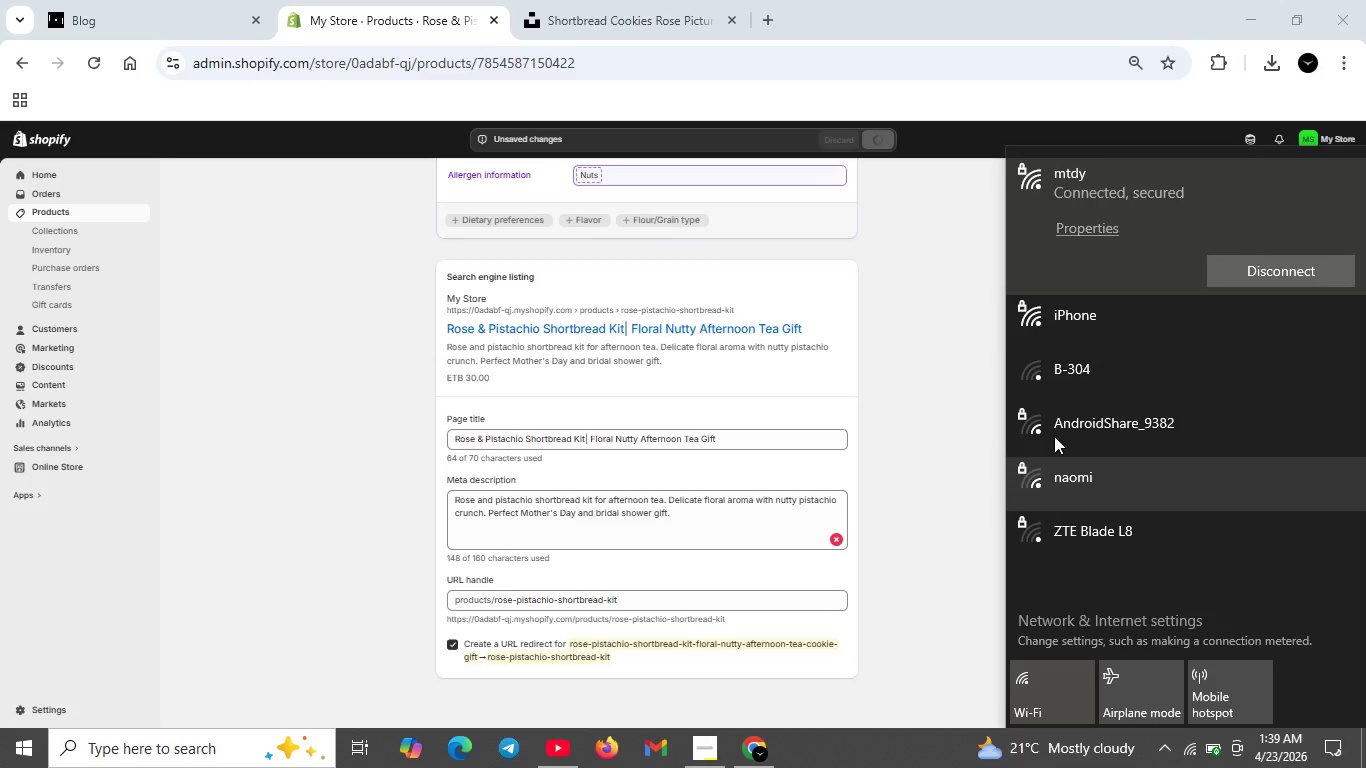 
left_click([1266, 262])
 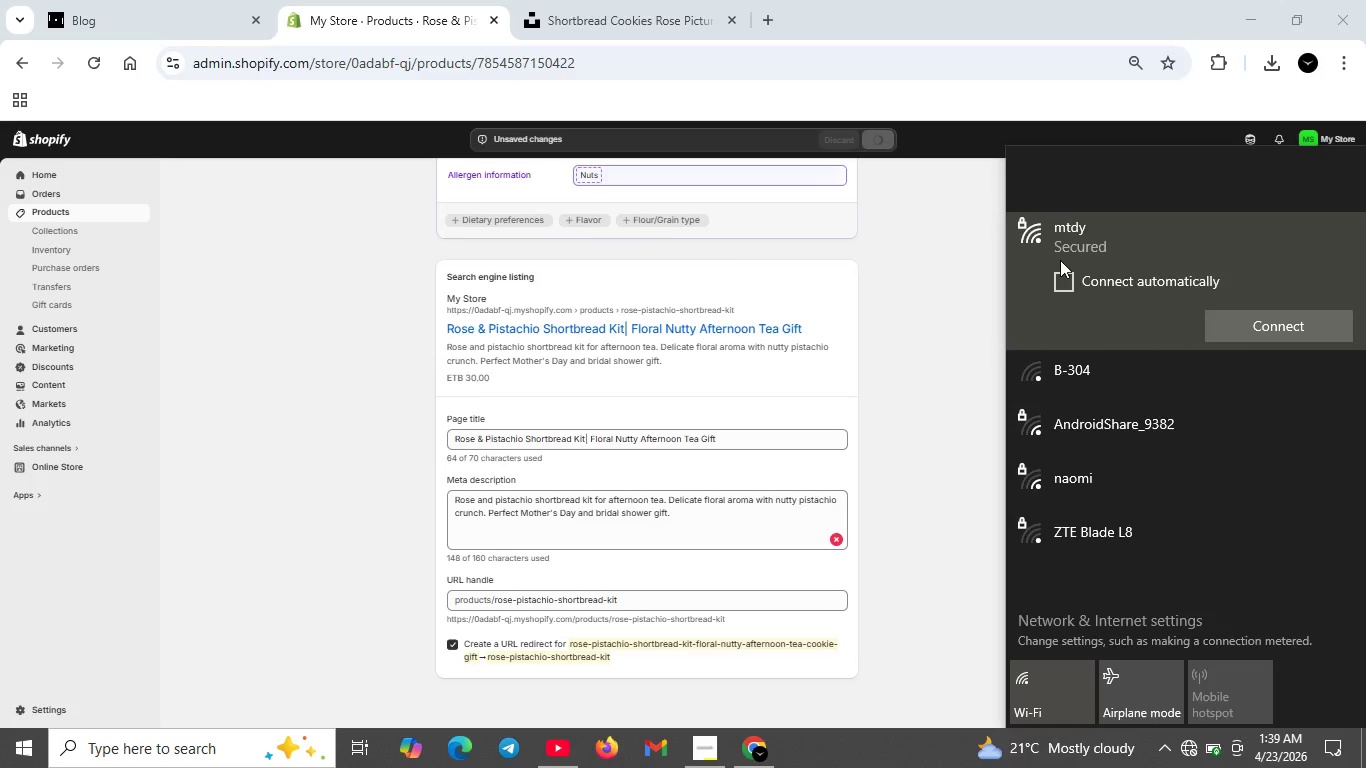 
left_click([1059, 269])
 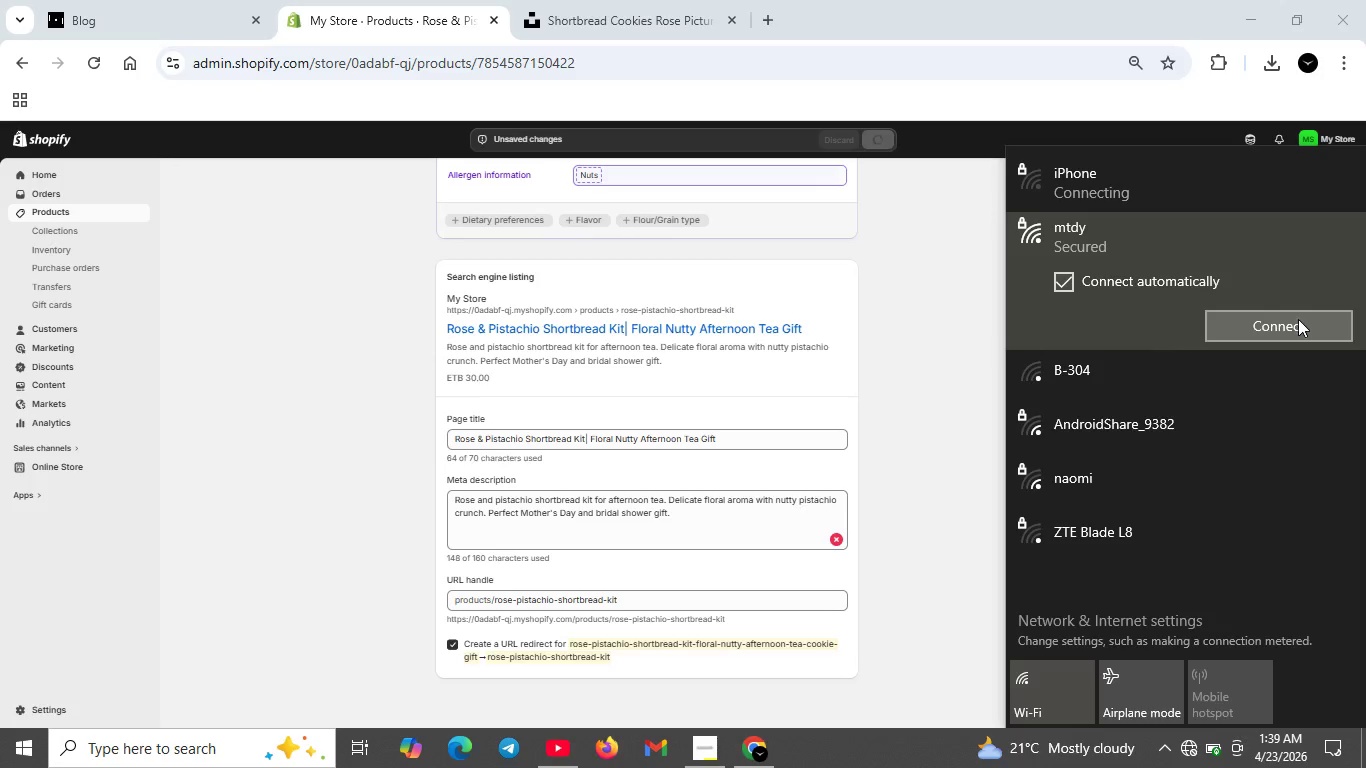 
left_click([1298, 319])
 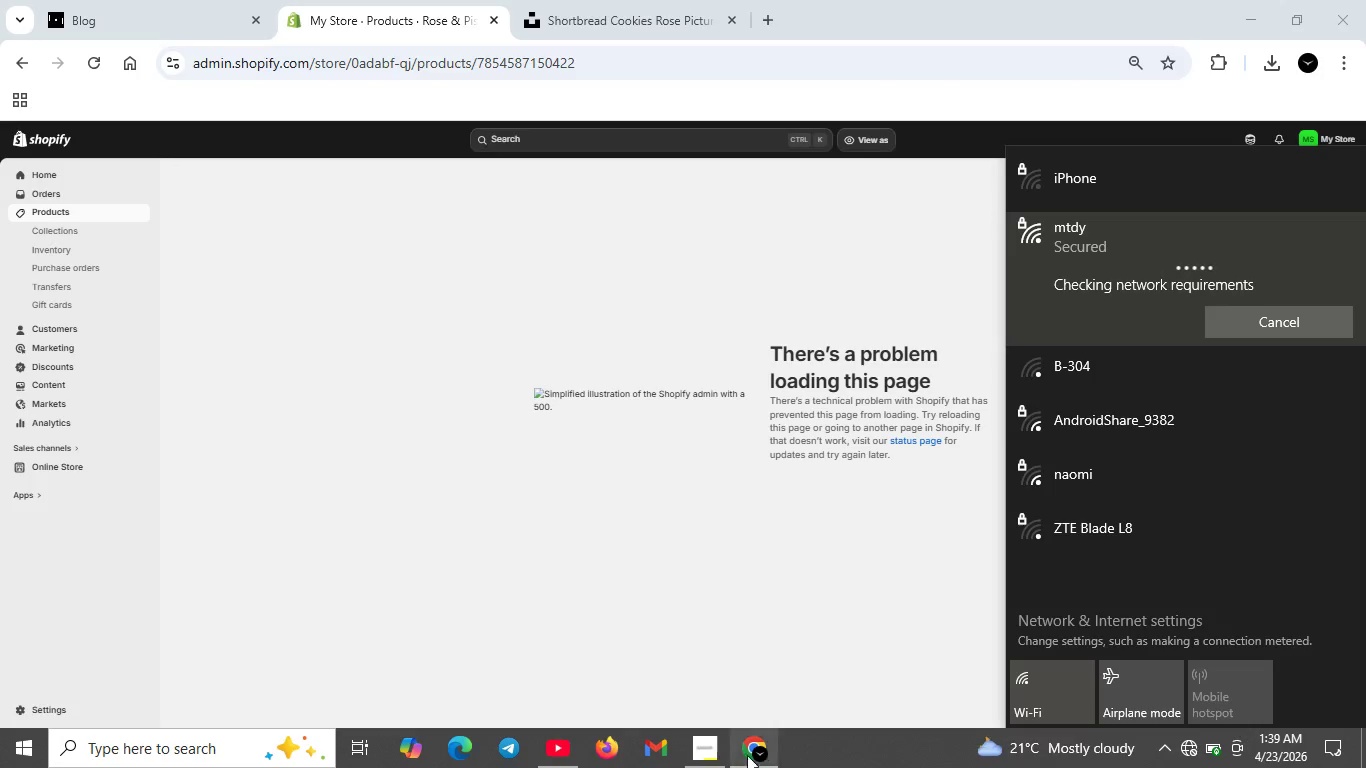 
left_click([707, 740])
 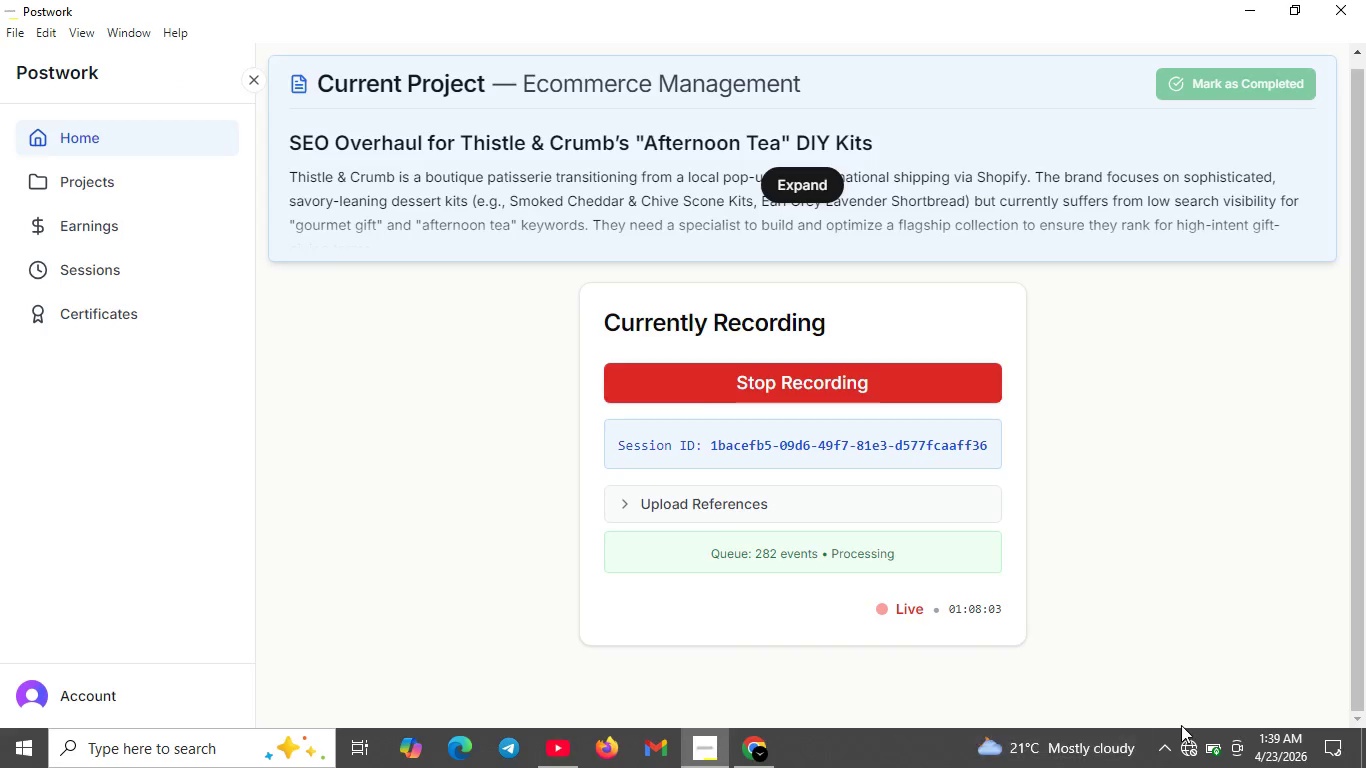 
left_click([1186, 738])
 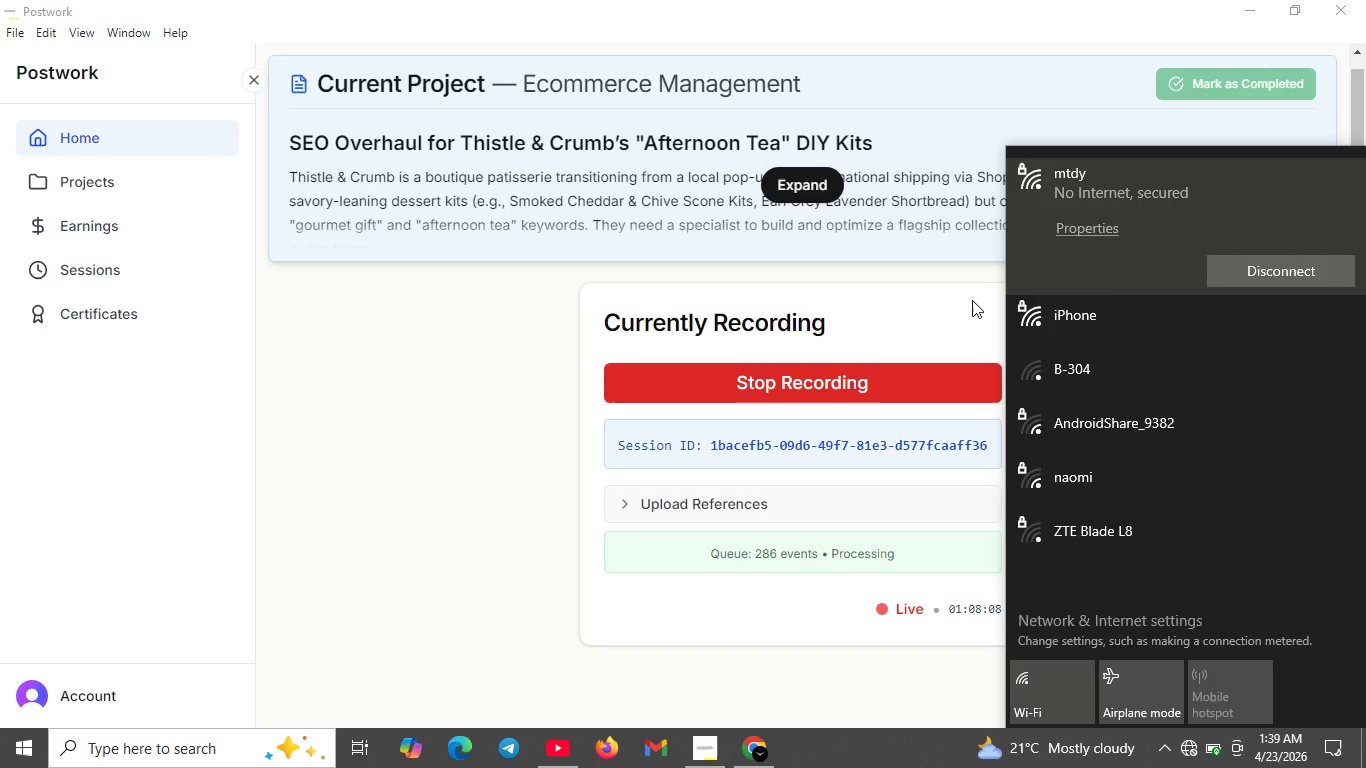 
wait(6.34)
 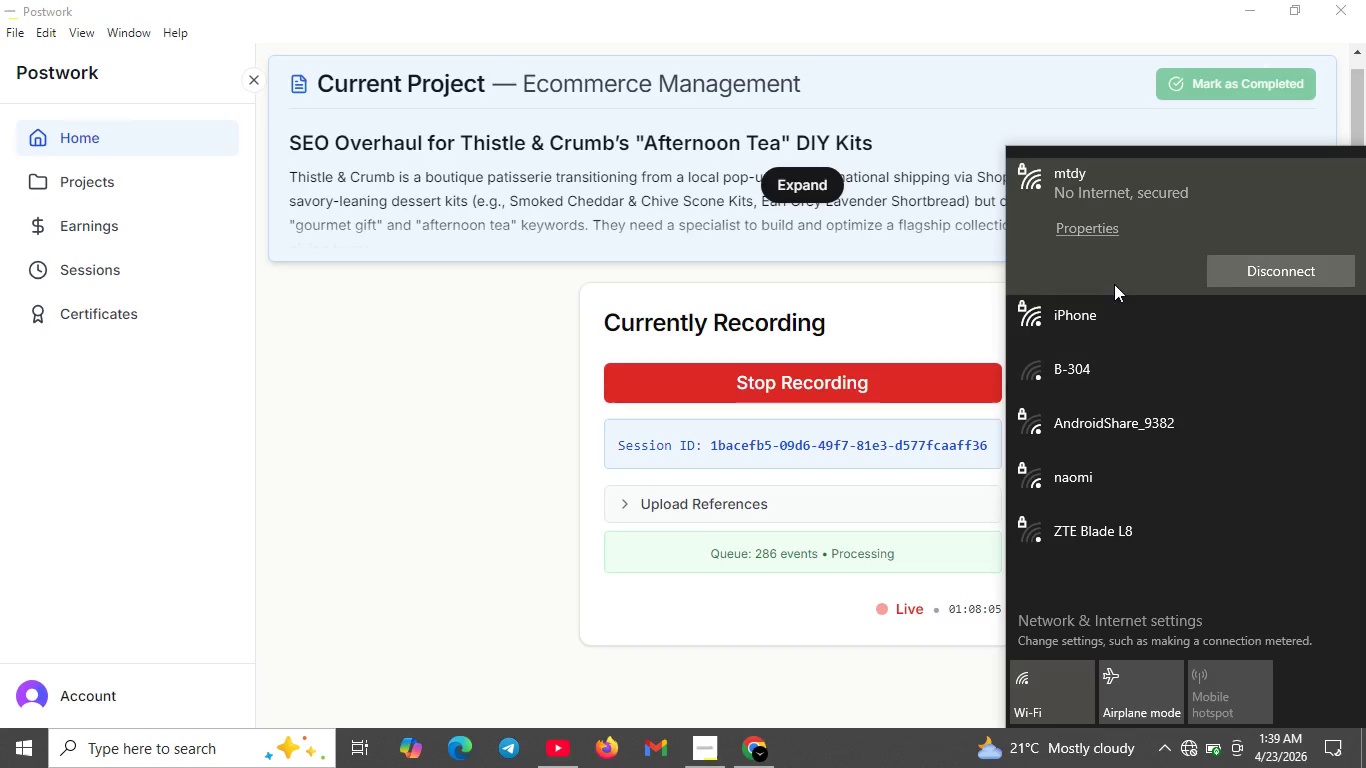 
left_click([975, 289])